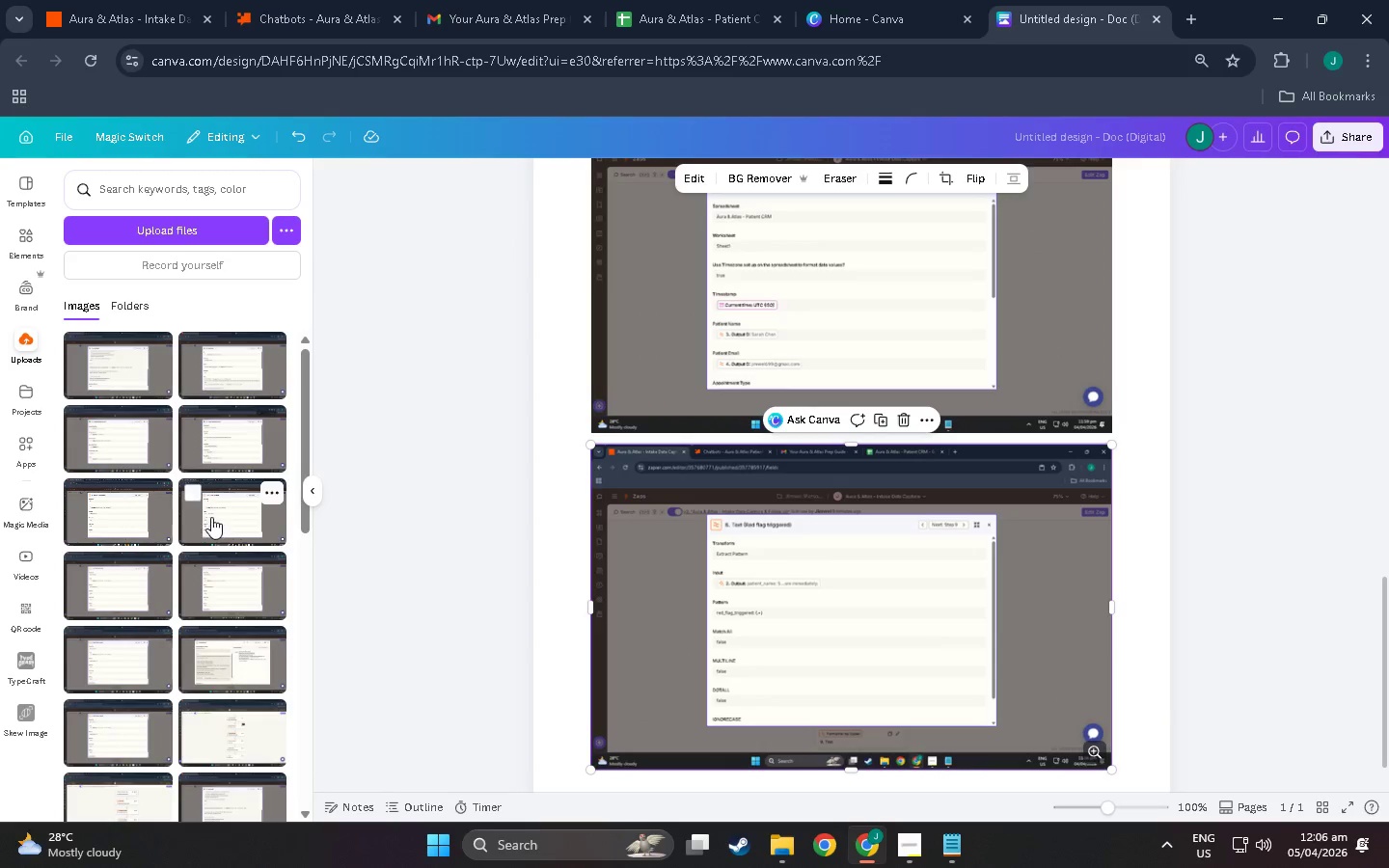 
left_click([216, 517])
 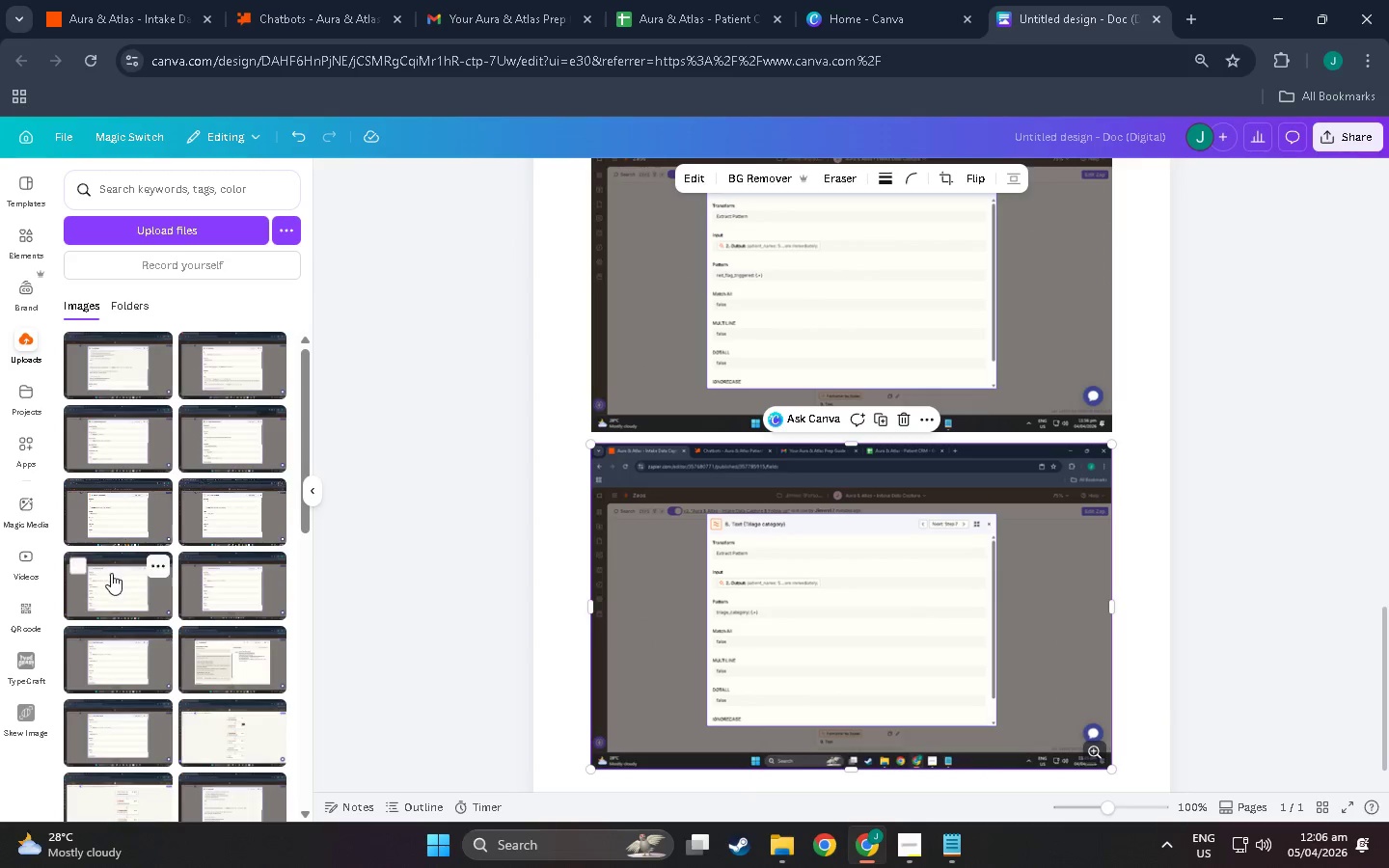 
left_click([111, 573])
 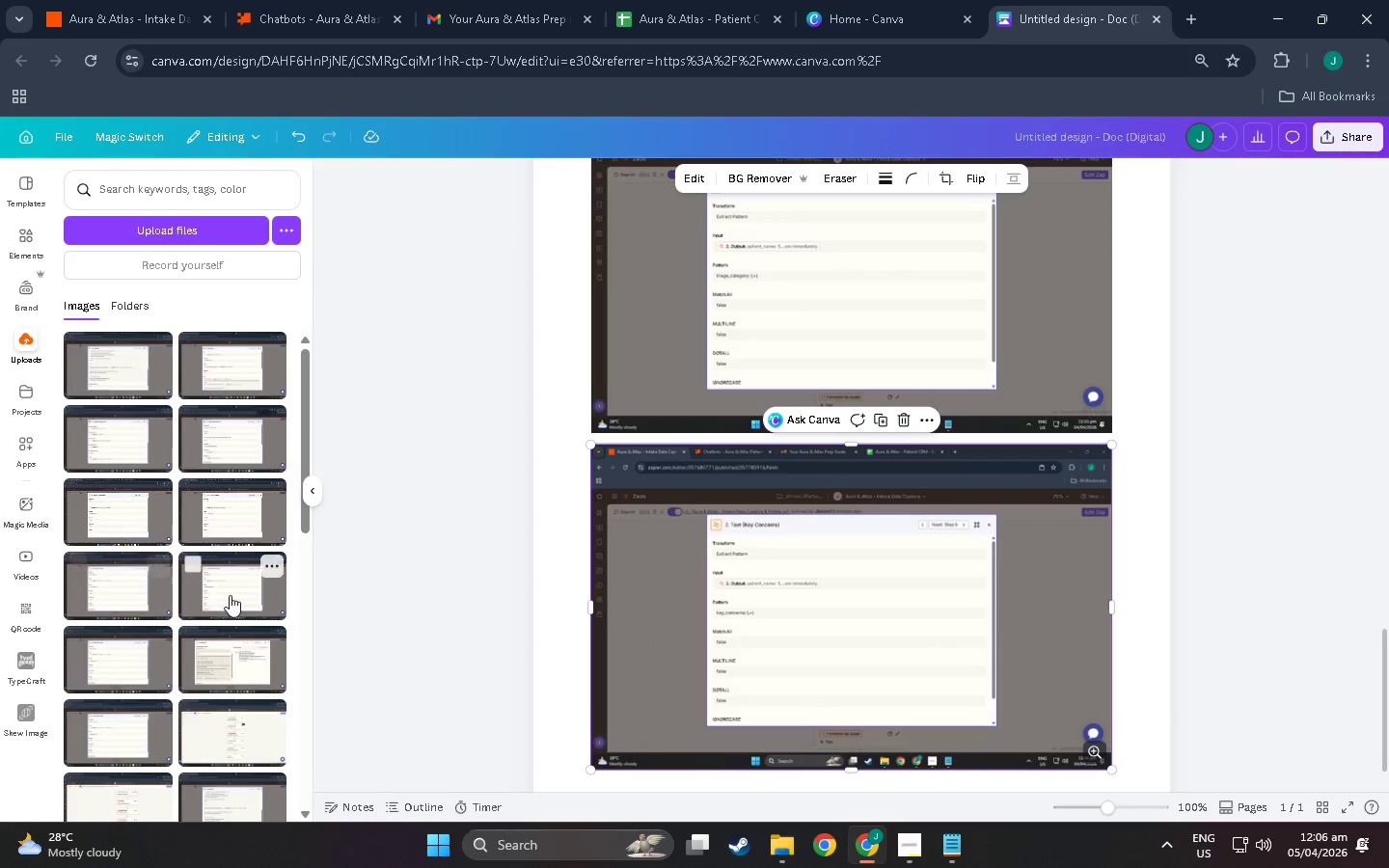 
left_click([231, 595])
 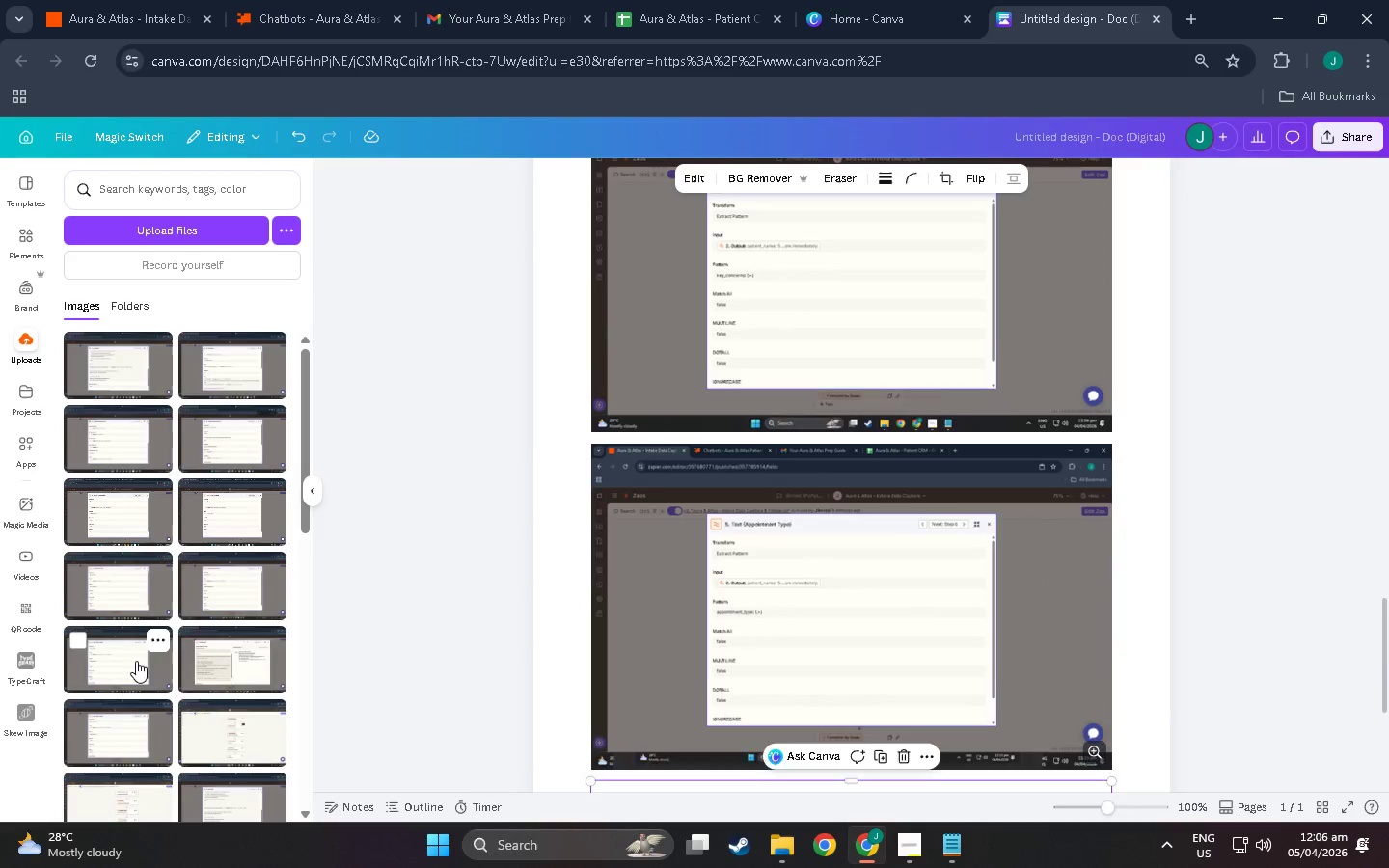 
double_click([215, 668])
 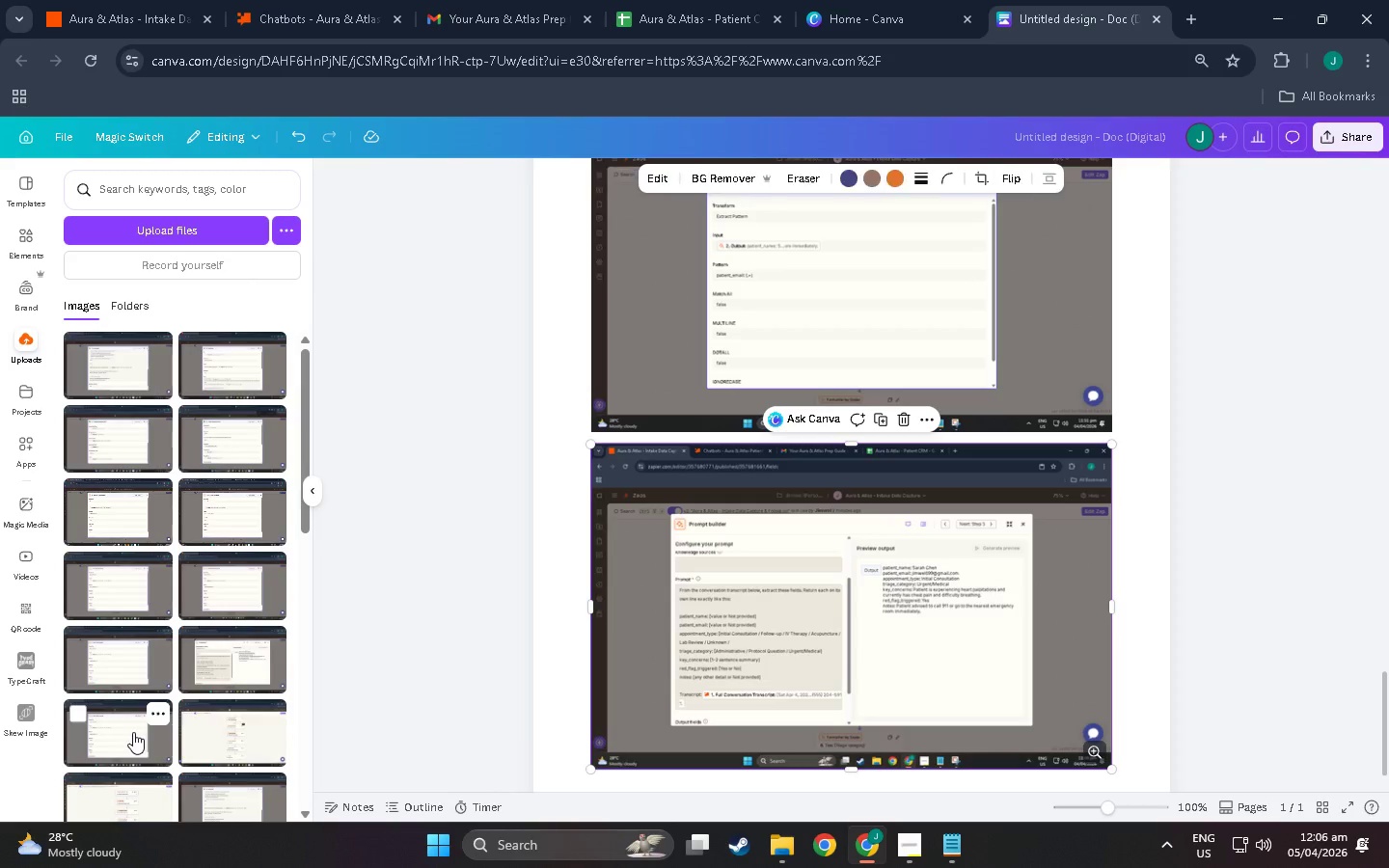 
left_click([123, 738])
 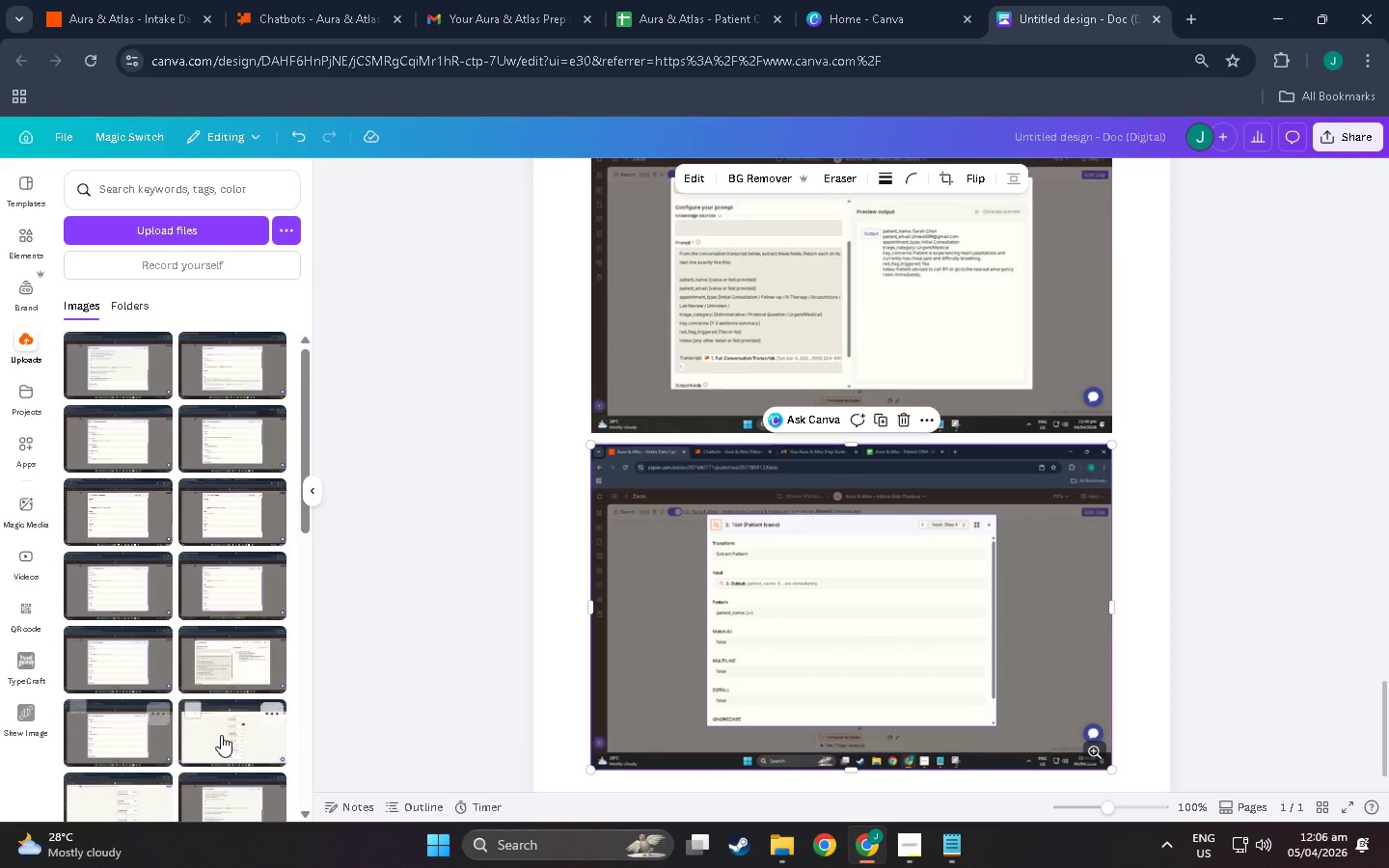 
left_click([230, 735])
 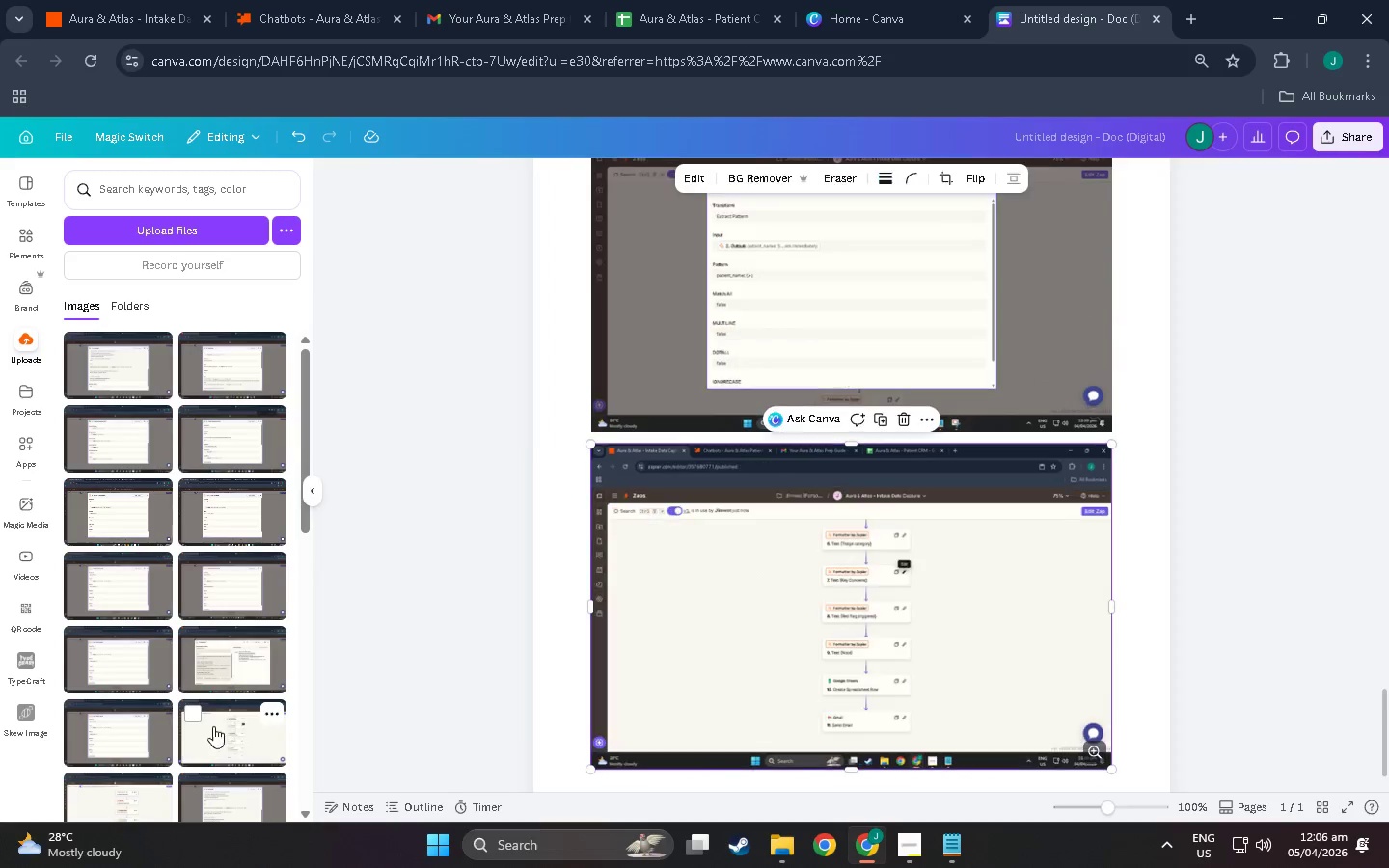 
scroll: coordinate [192, 708], scroll_direction: down, amount: 2.0
 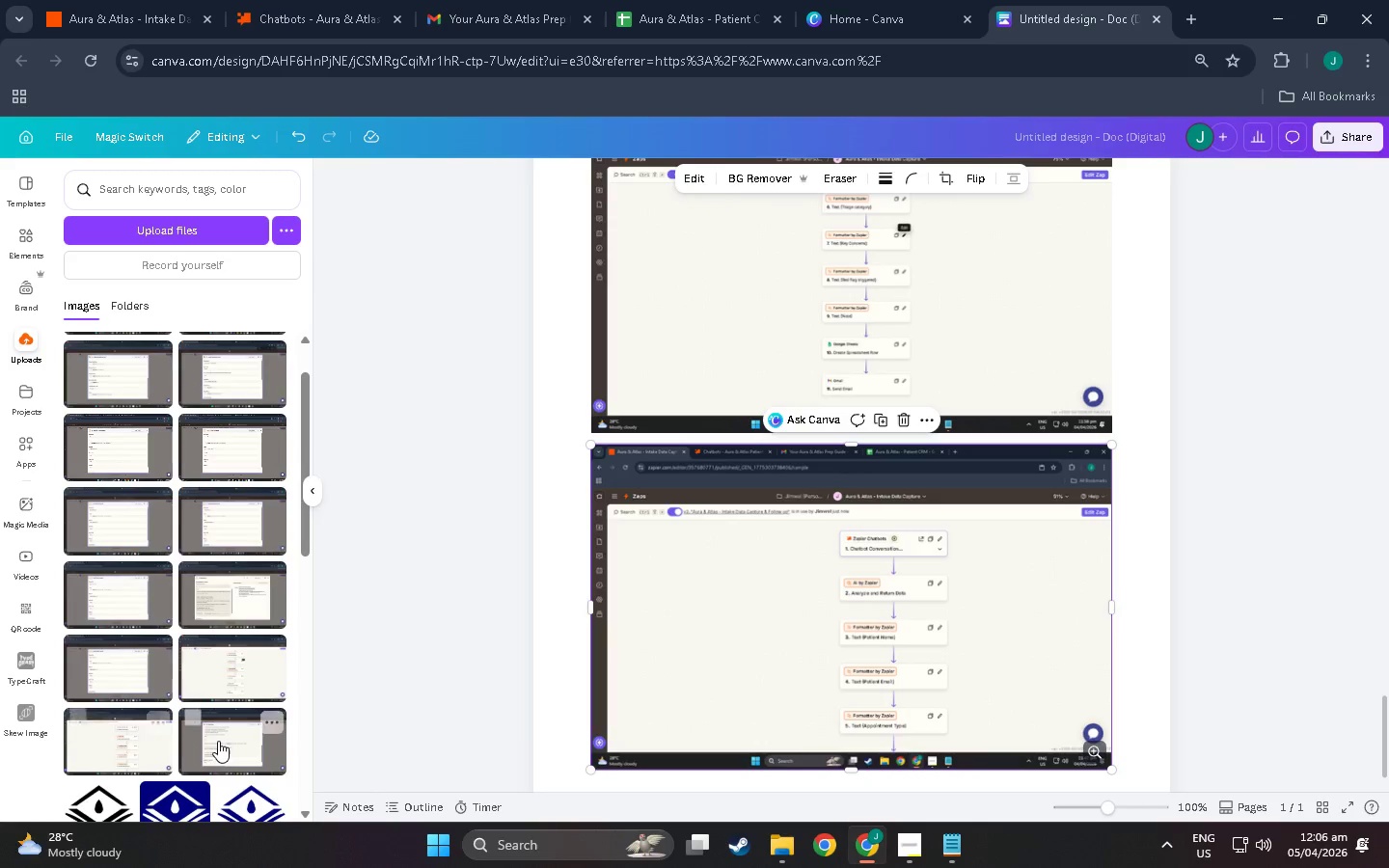 
left_click([230, 744])
 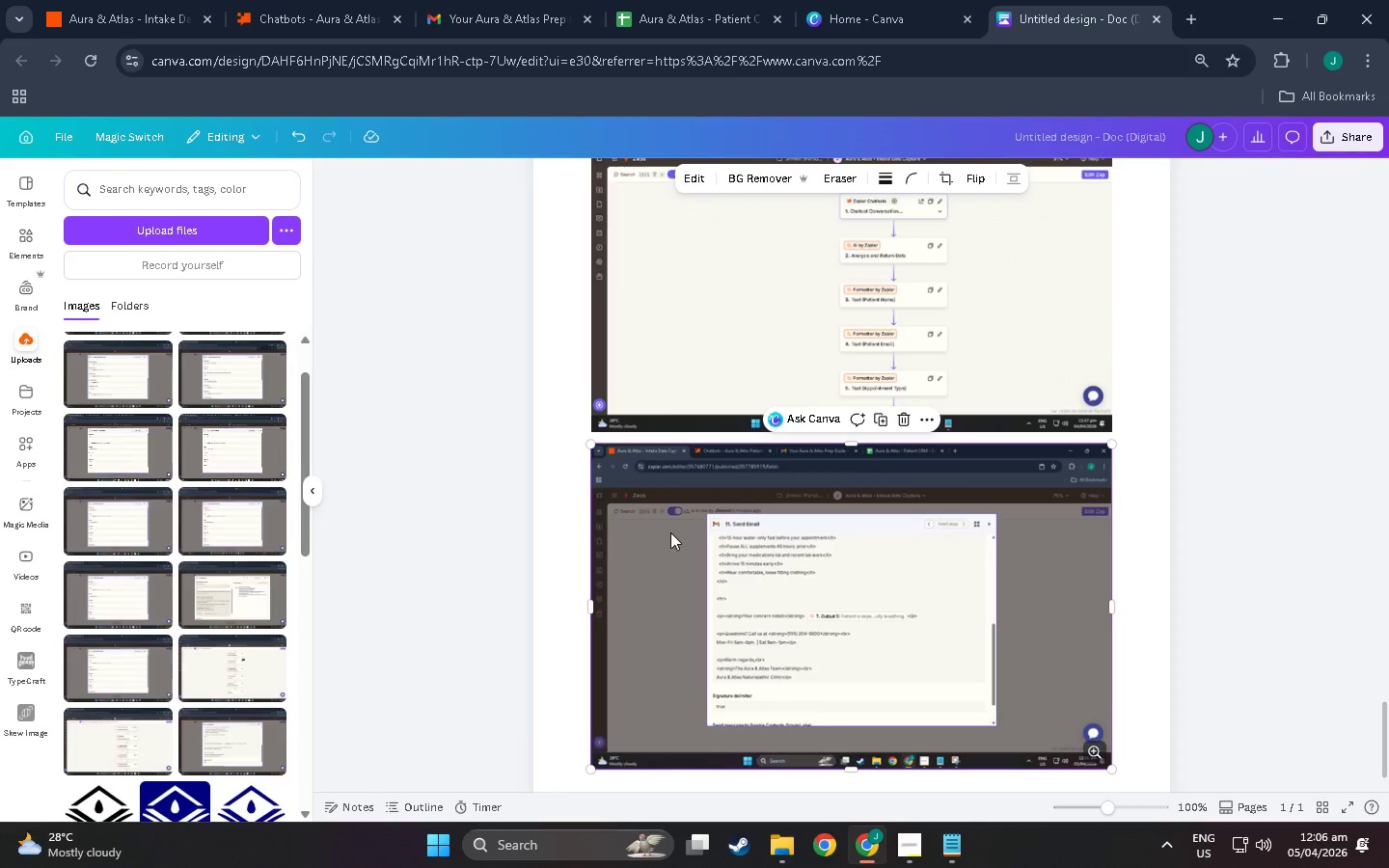 
scroll: coordinate [673, 565], scroll_direction: up, amount: 3.0
 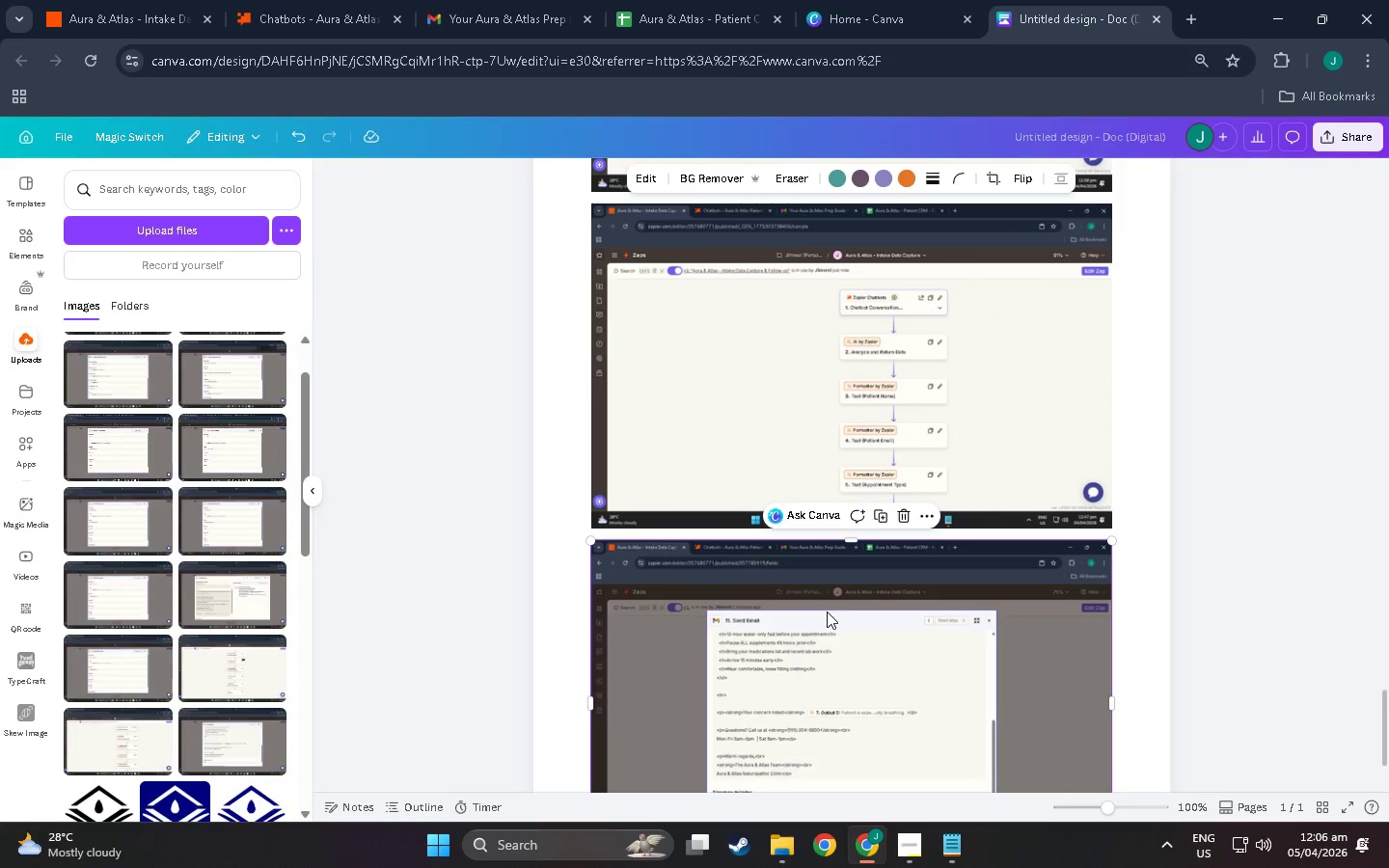 
scroll: coordinate [776, 620], scroll_direction: down, amount: 4.0
 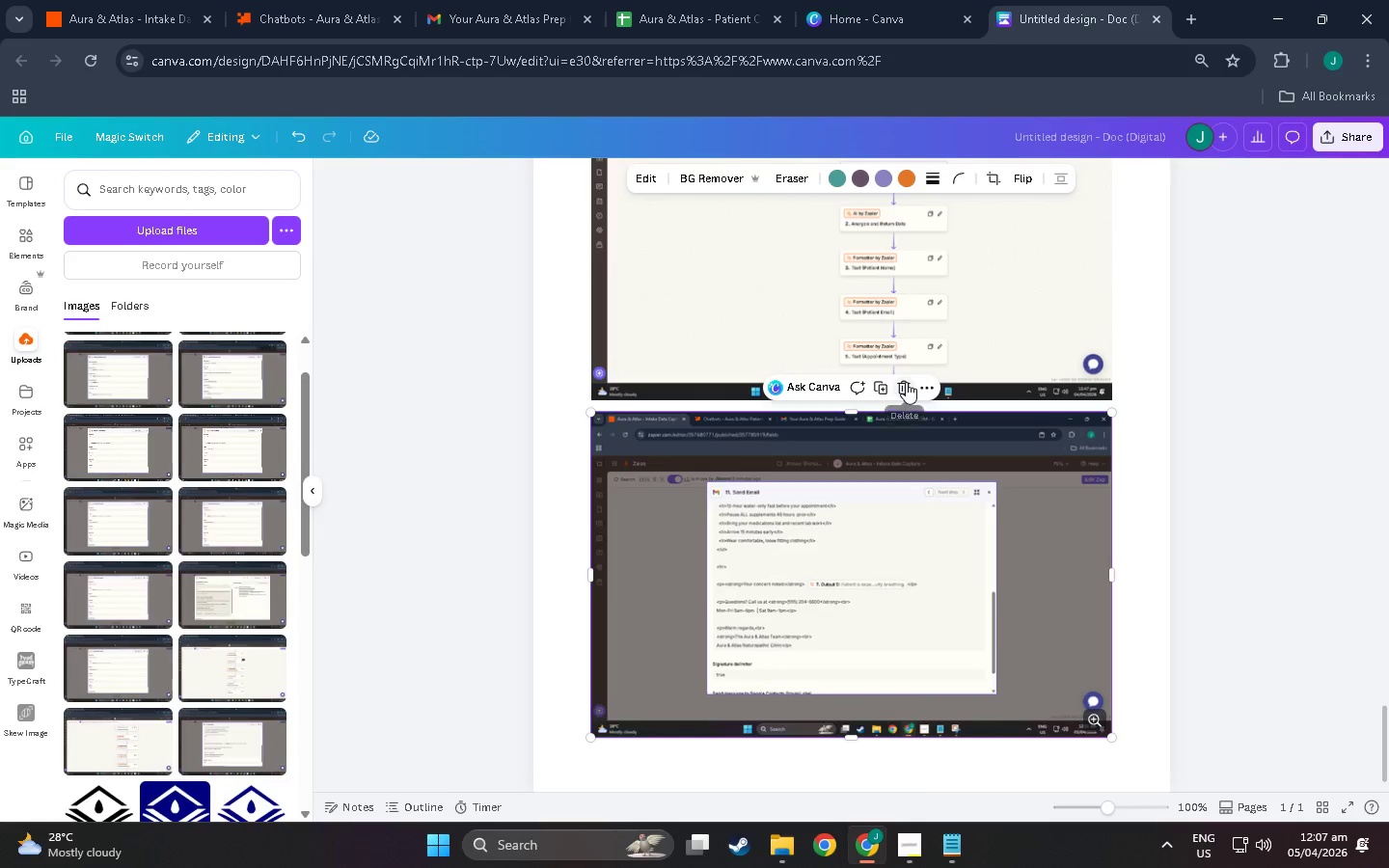 
left_click([906, 382])
 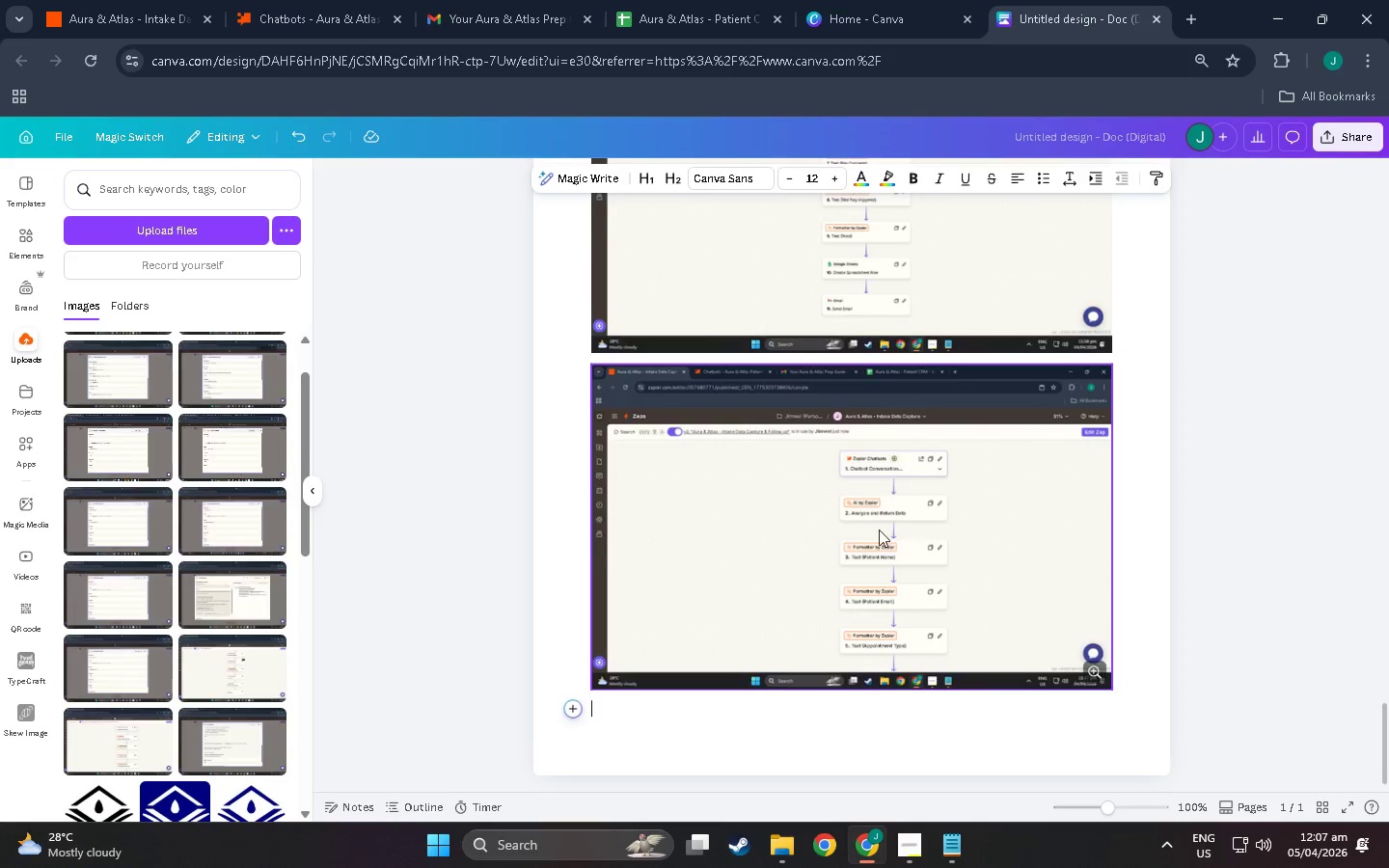 
scroll: coordinate [994, 722], scroll_direction: up, amount: 17.0
 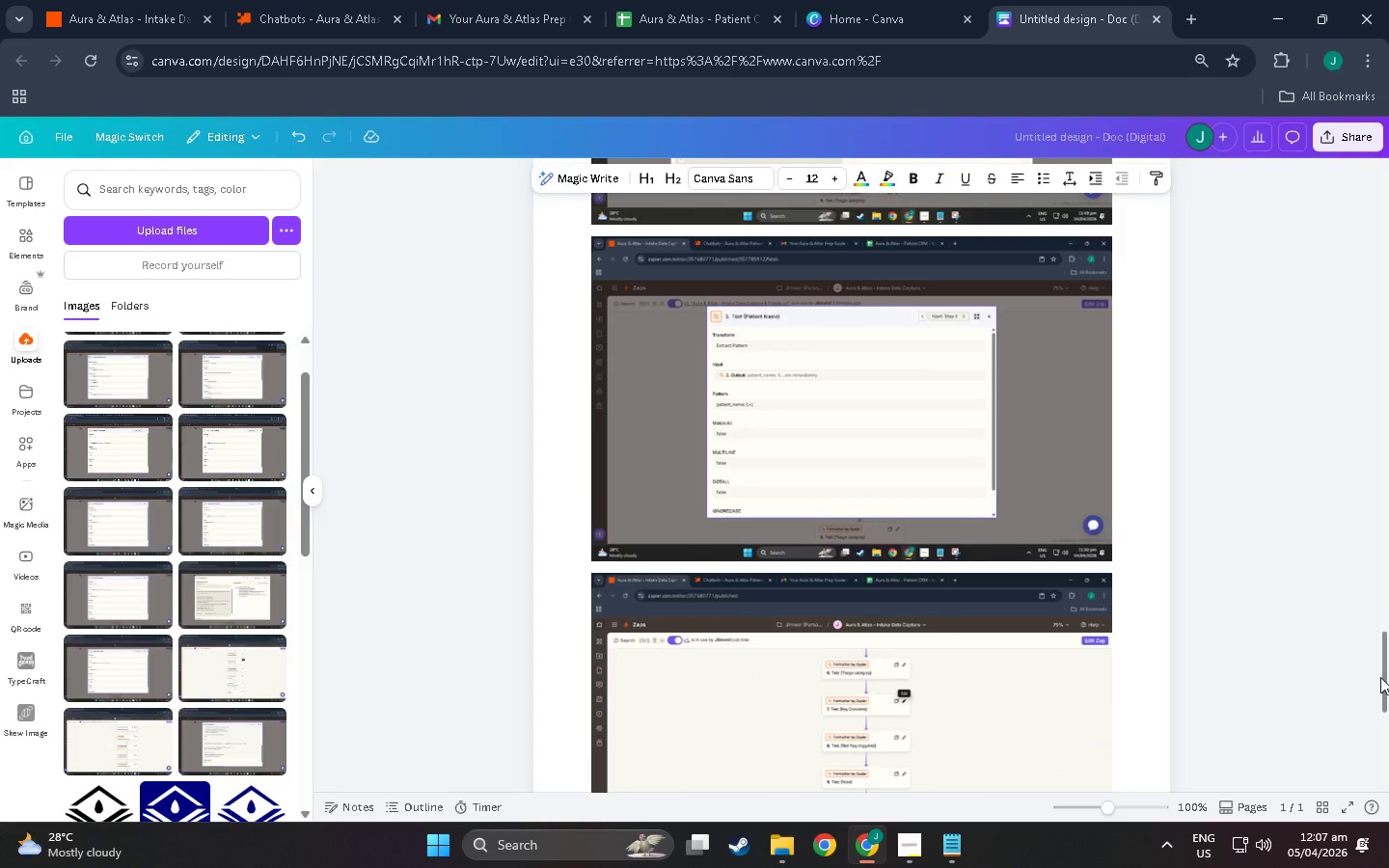 
left_click_drag(start_coordinate=[1380, 677], to_coordinate=[1365, 184])
 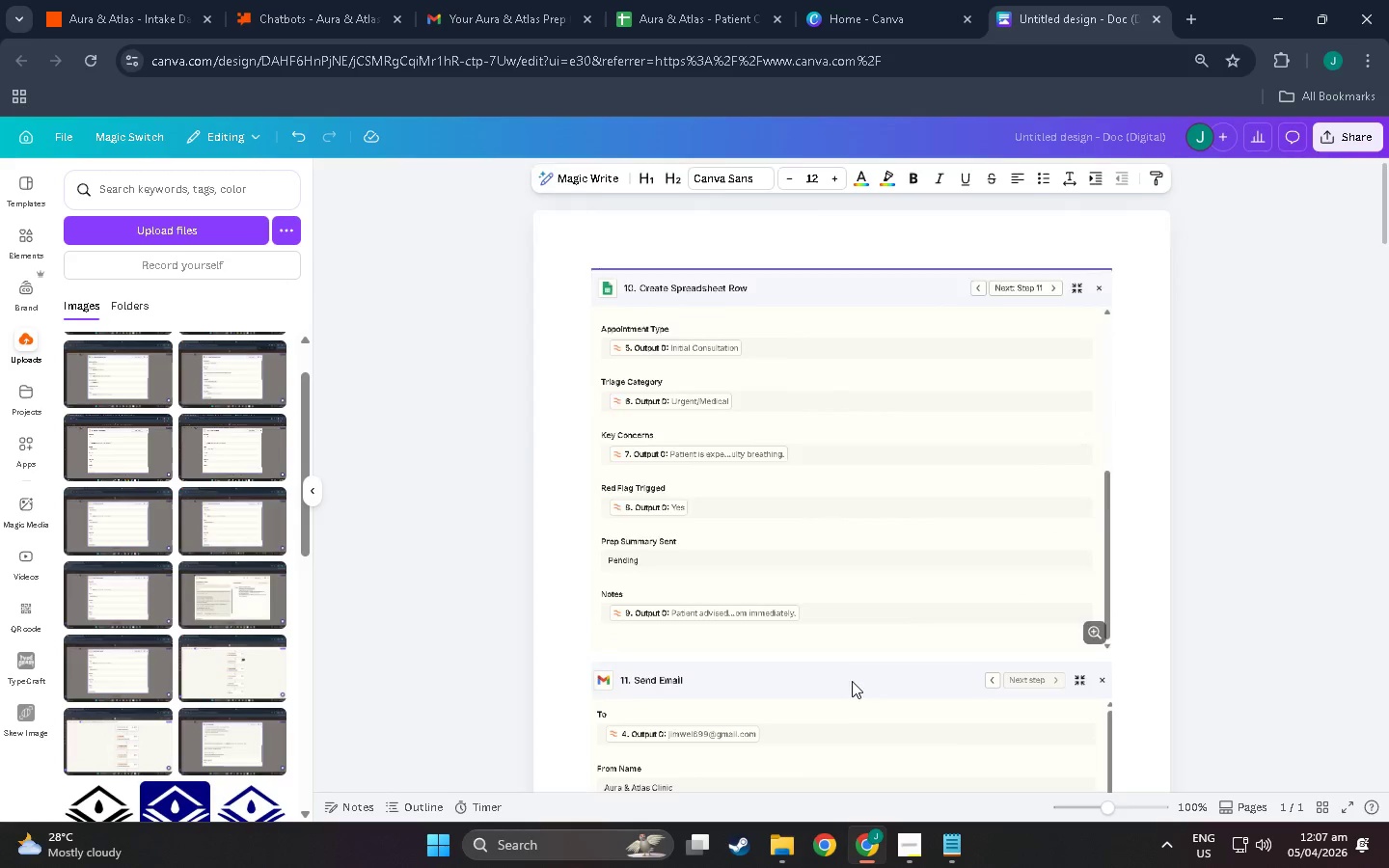 
scroll: coordinate [792, 600], scroll_direction: down, amount: 34.0
 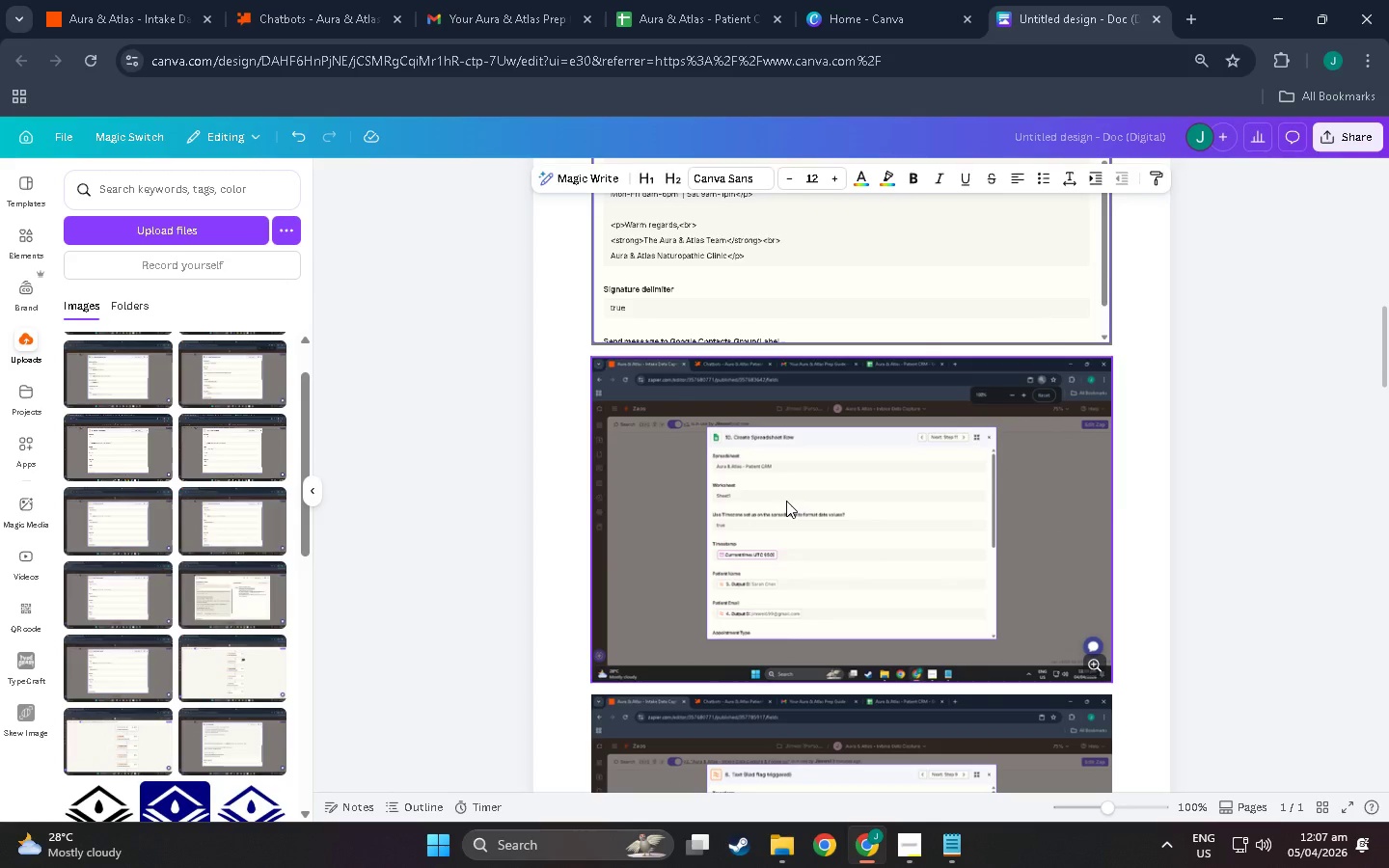 
left_click([786, 501])
 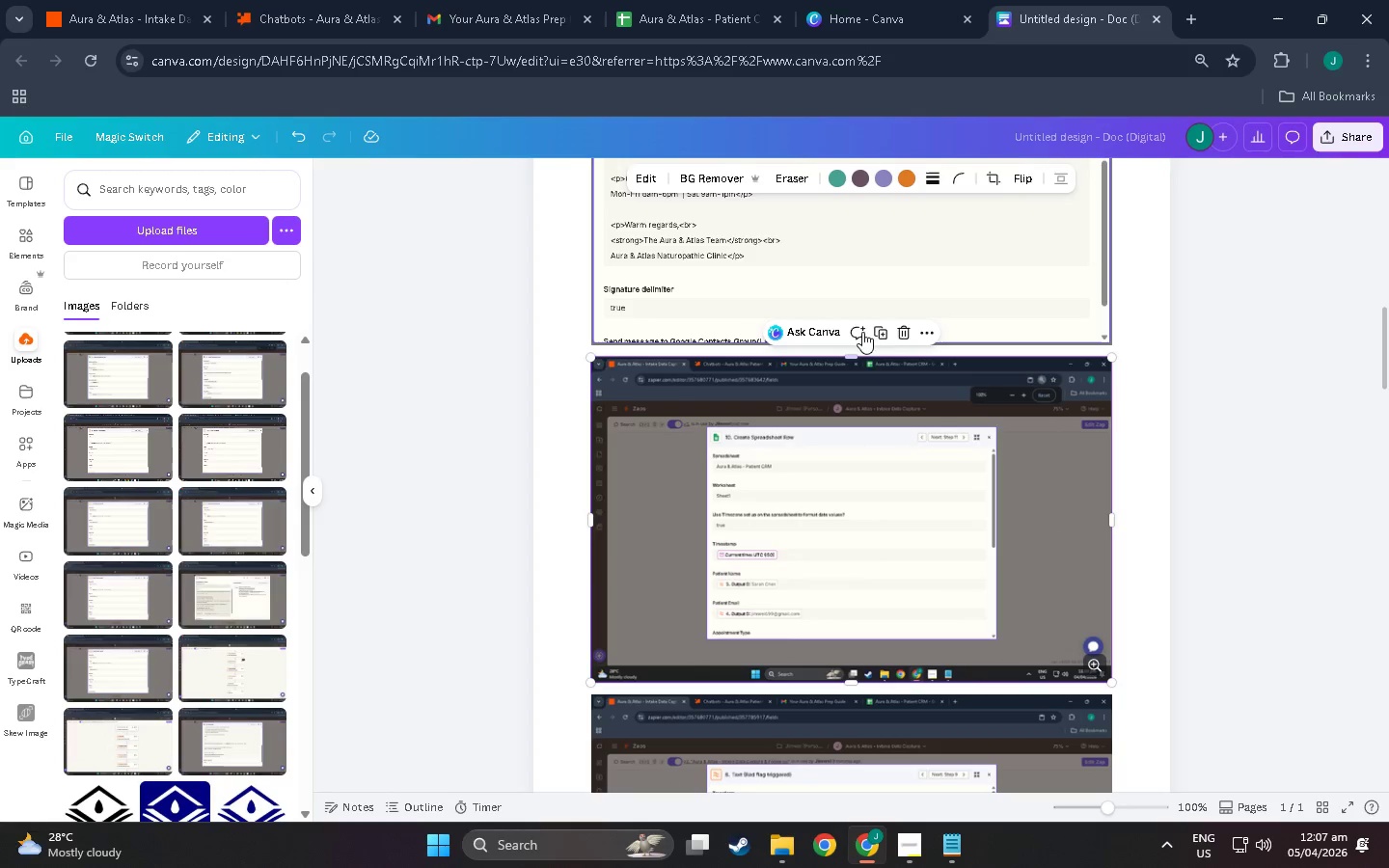 
mouse_move([913, 360])
 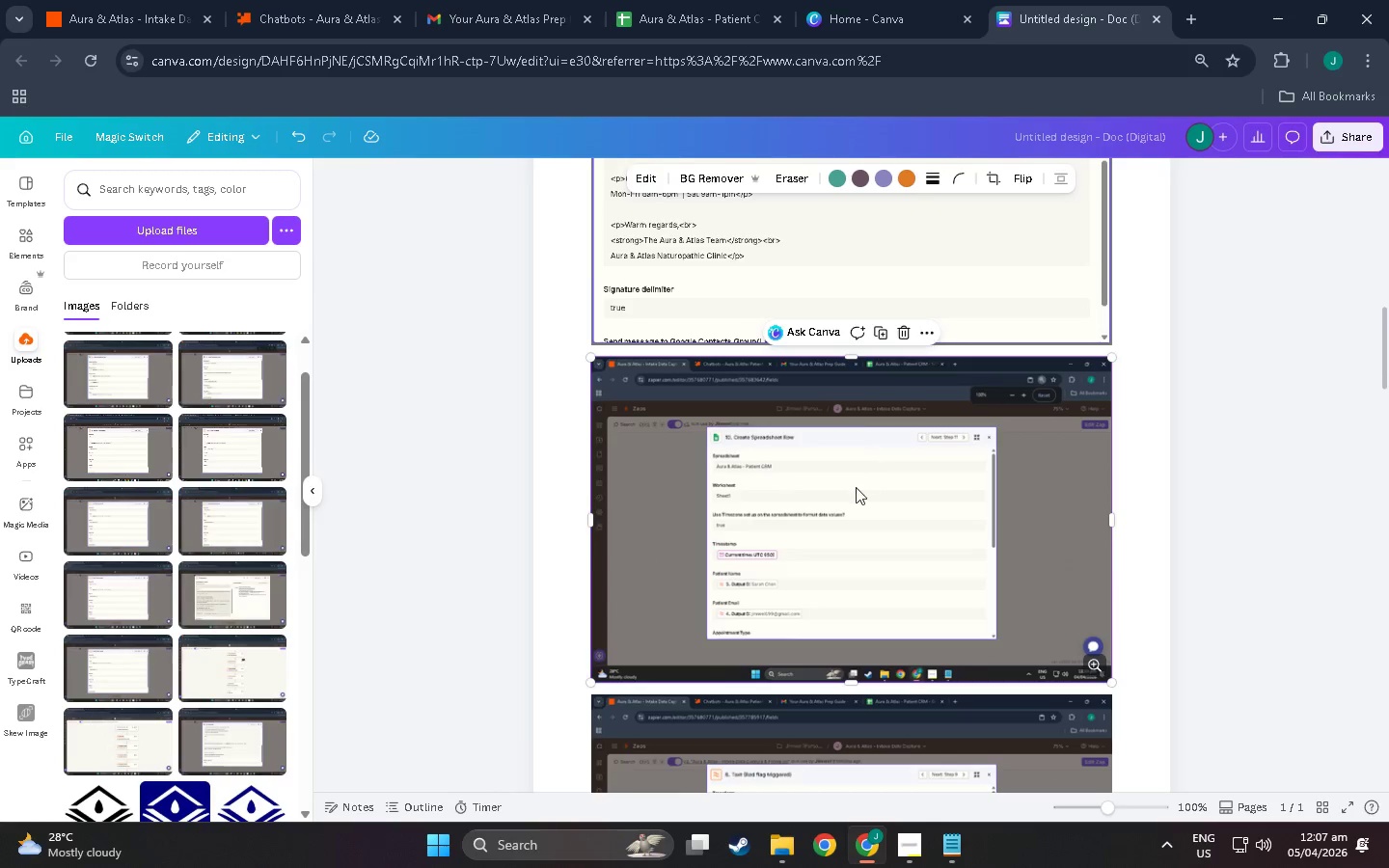 
scroll: coordinate [844, 541], scroll_direction: down, amount: 1.0
 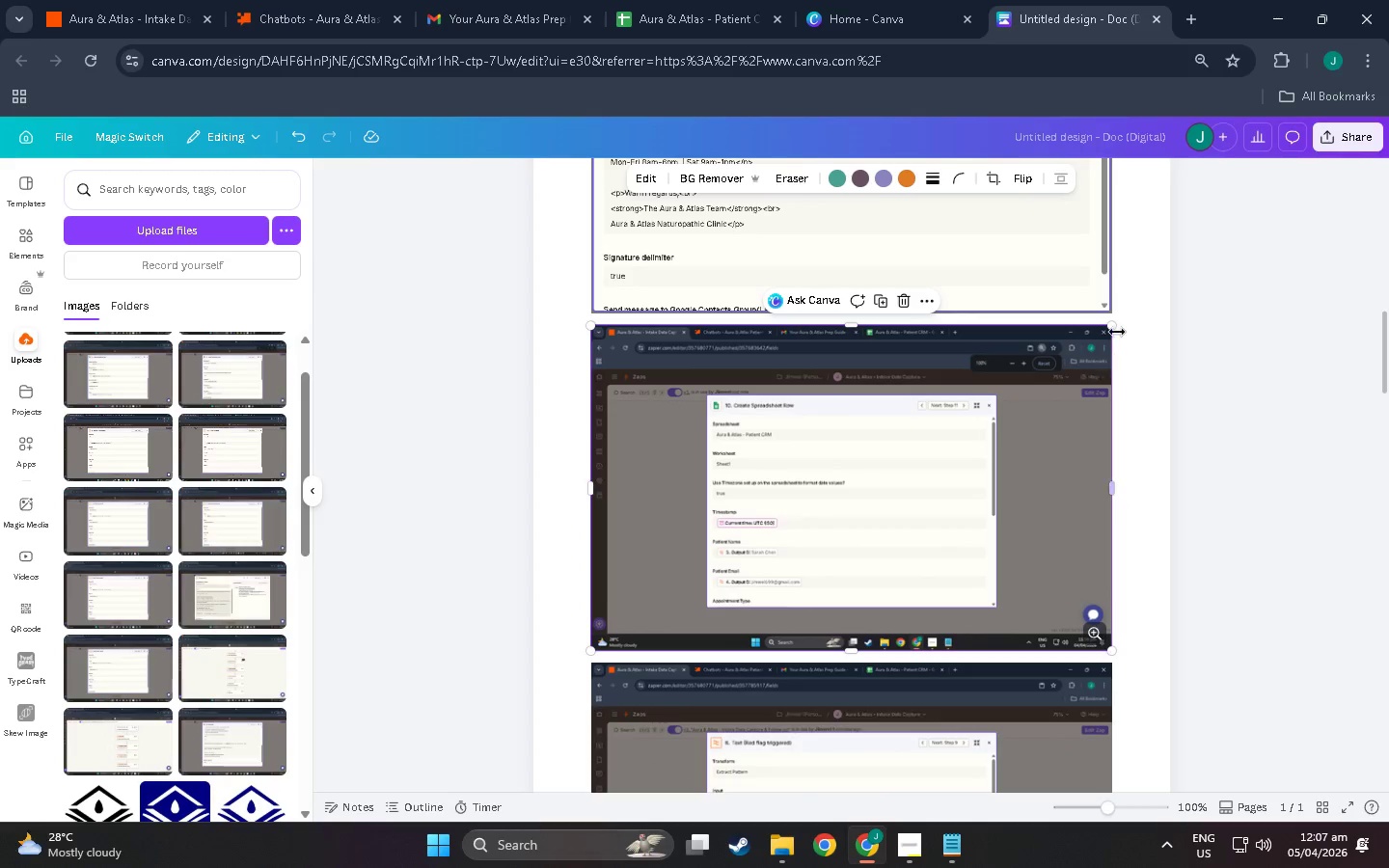 
left_click([978, 377])
 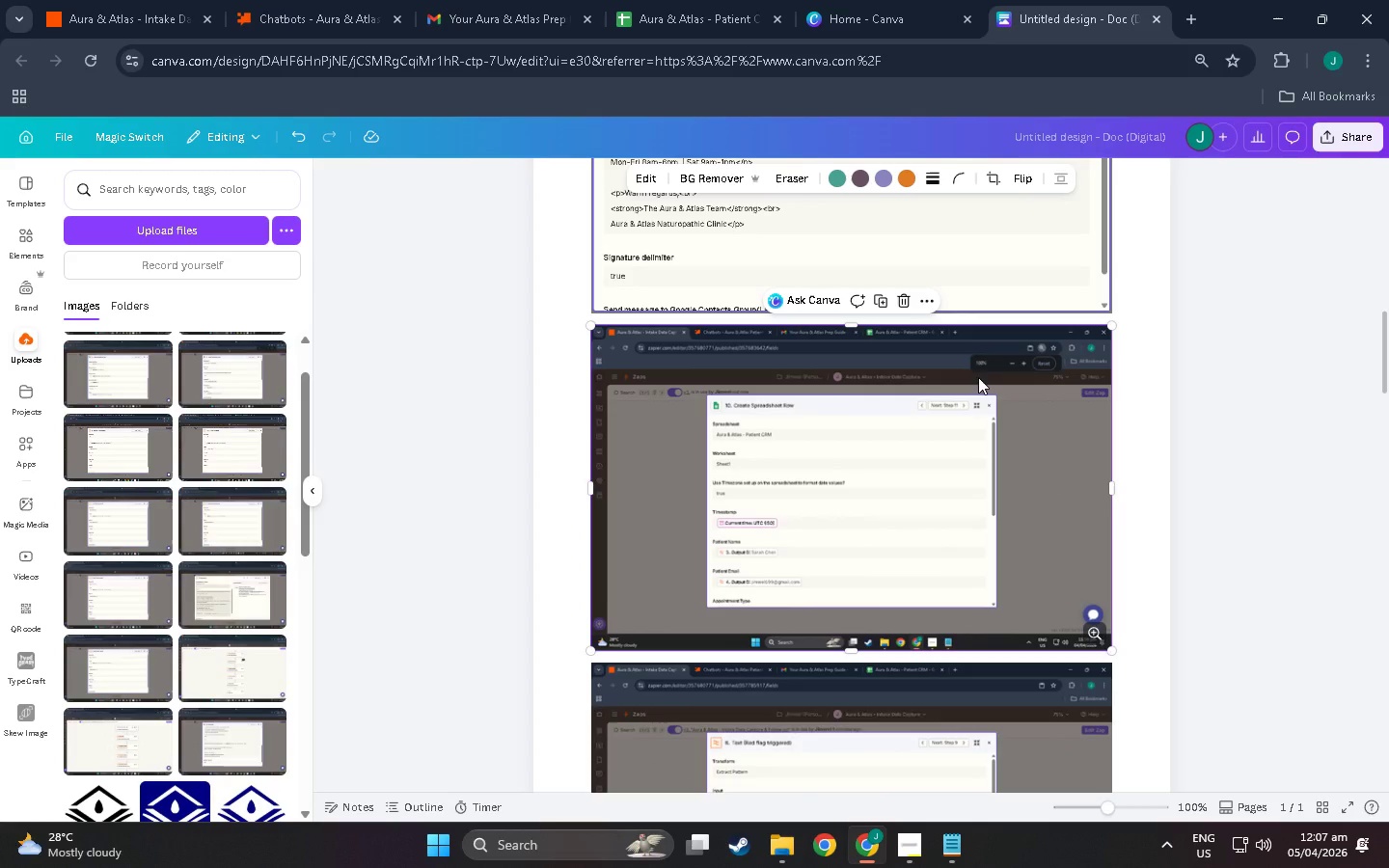 
double_click([978, 377])
 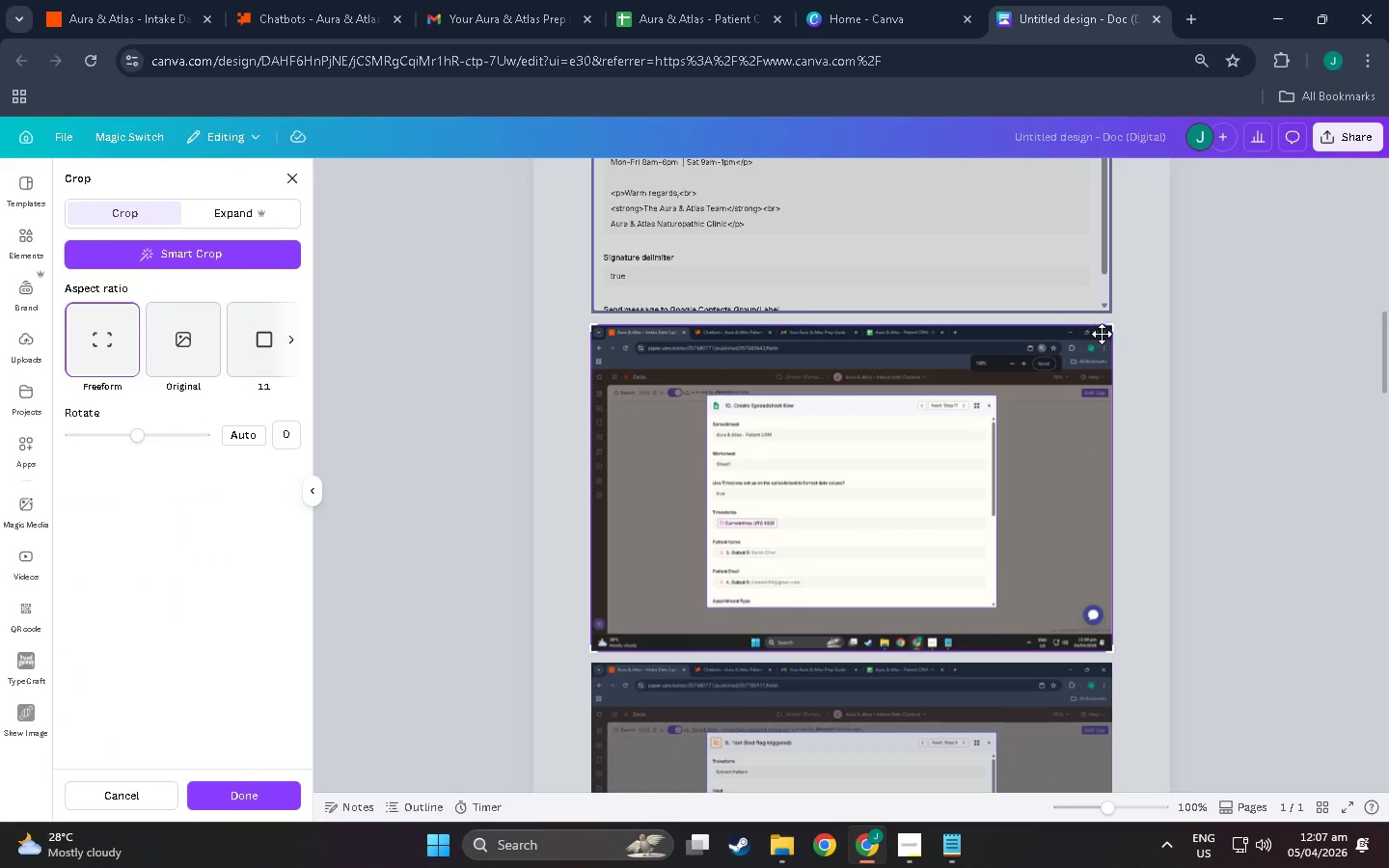 
left_click_drag(start_coordinate=[1108, 328], to_coordinate=[1115, 395])
 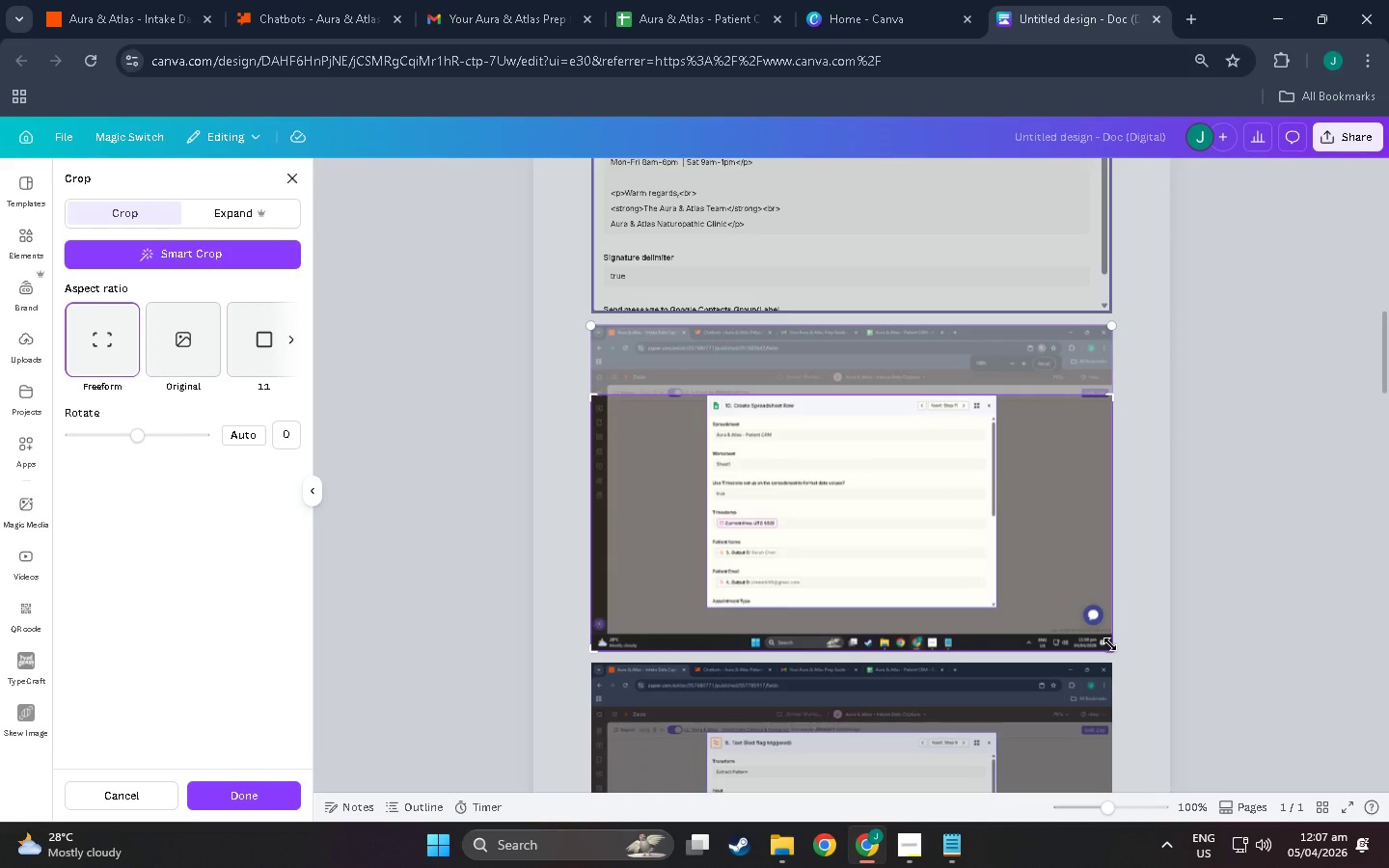 
left_click_drag(start_coordinate=[1110, 644], to_coordinate=[996, 602])
 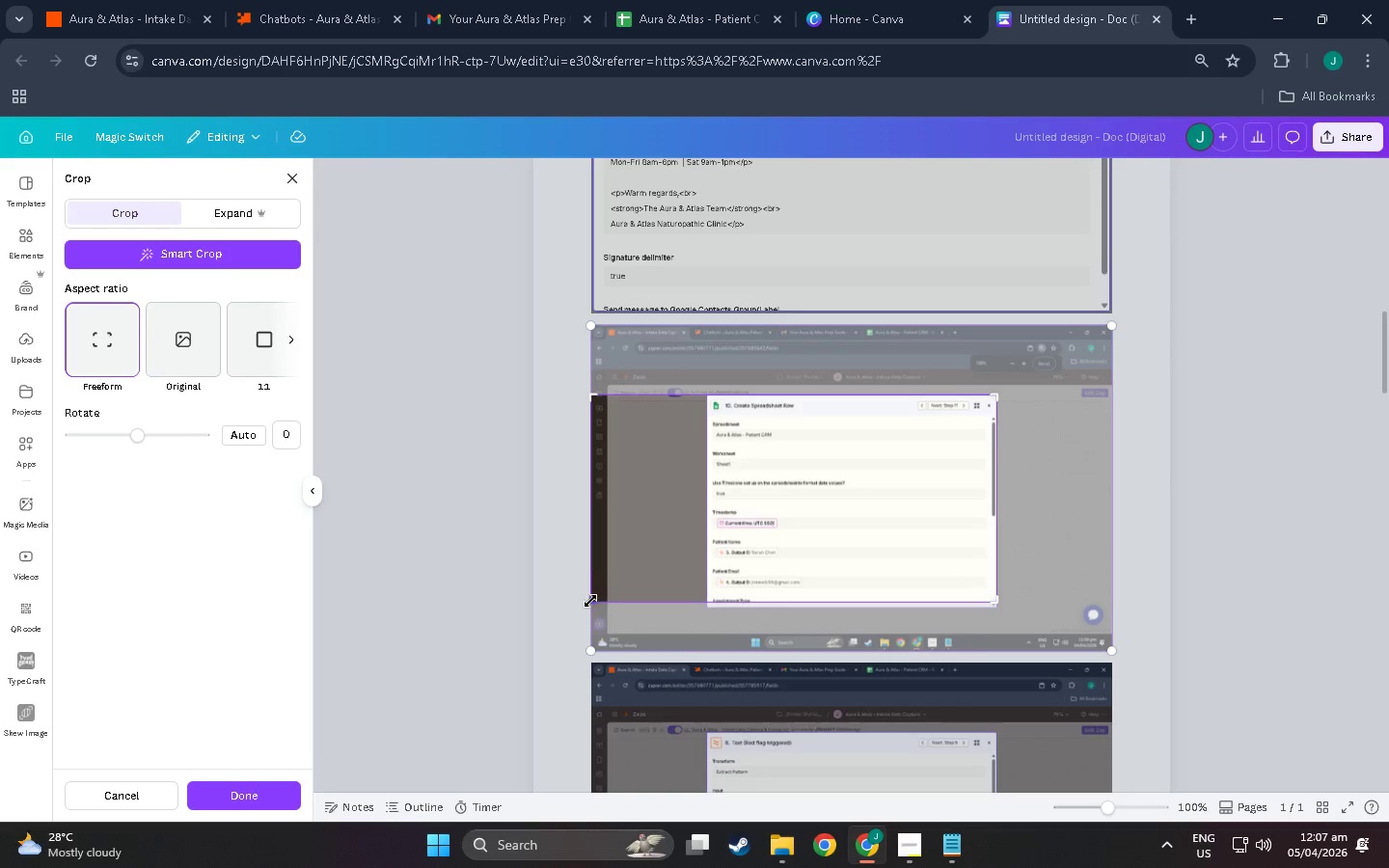 
left_click_drag(start_coordinate=[590, 601], to_coordinate=[706, 605])
 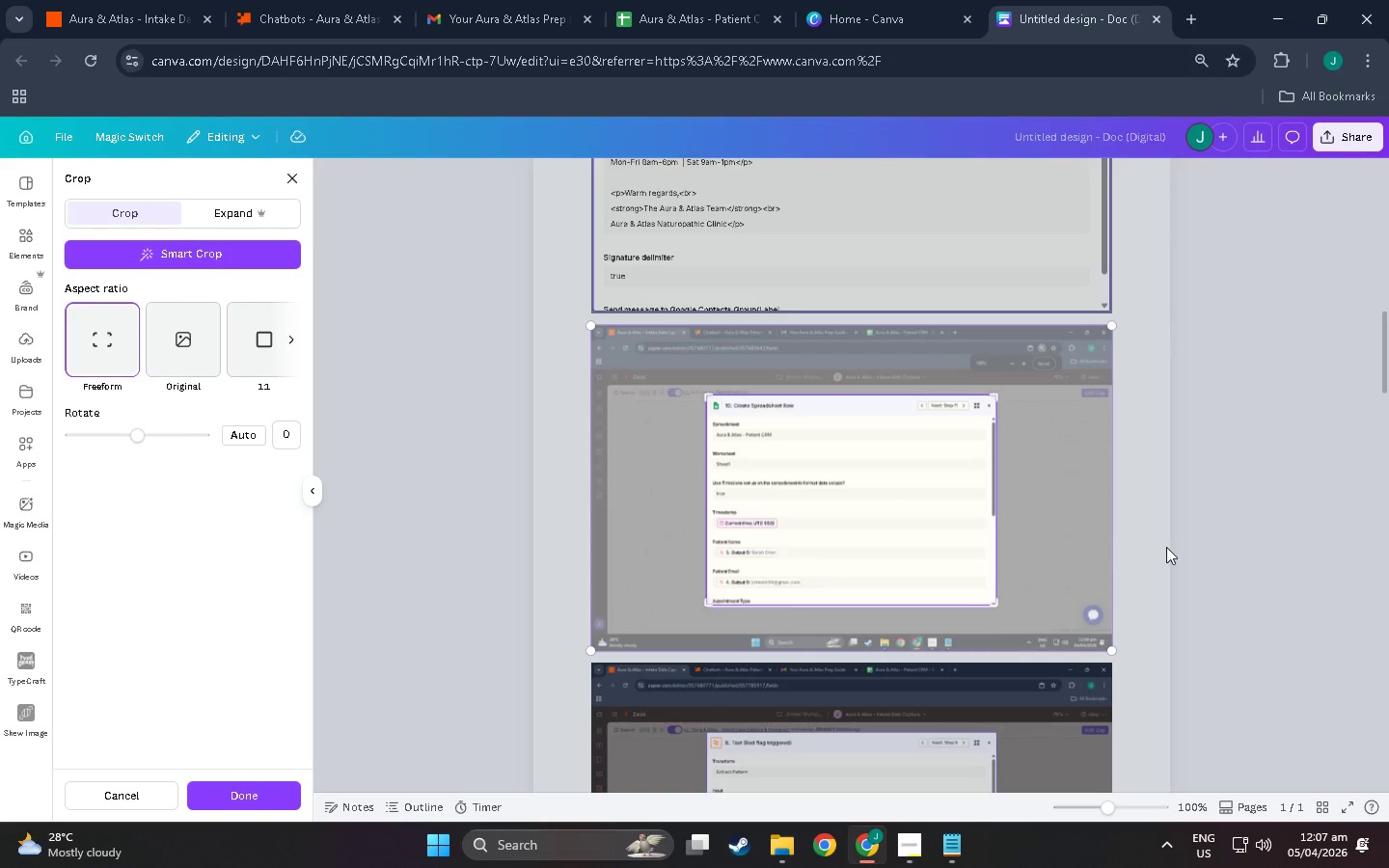 
left_click([1166, 547])
 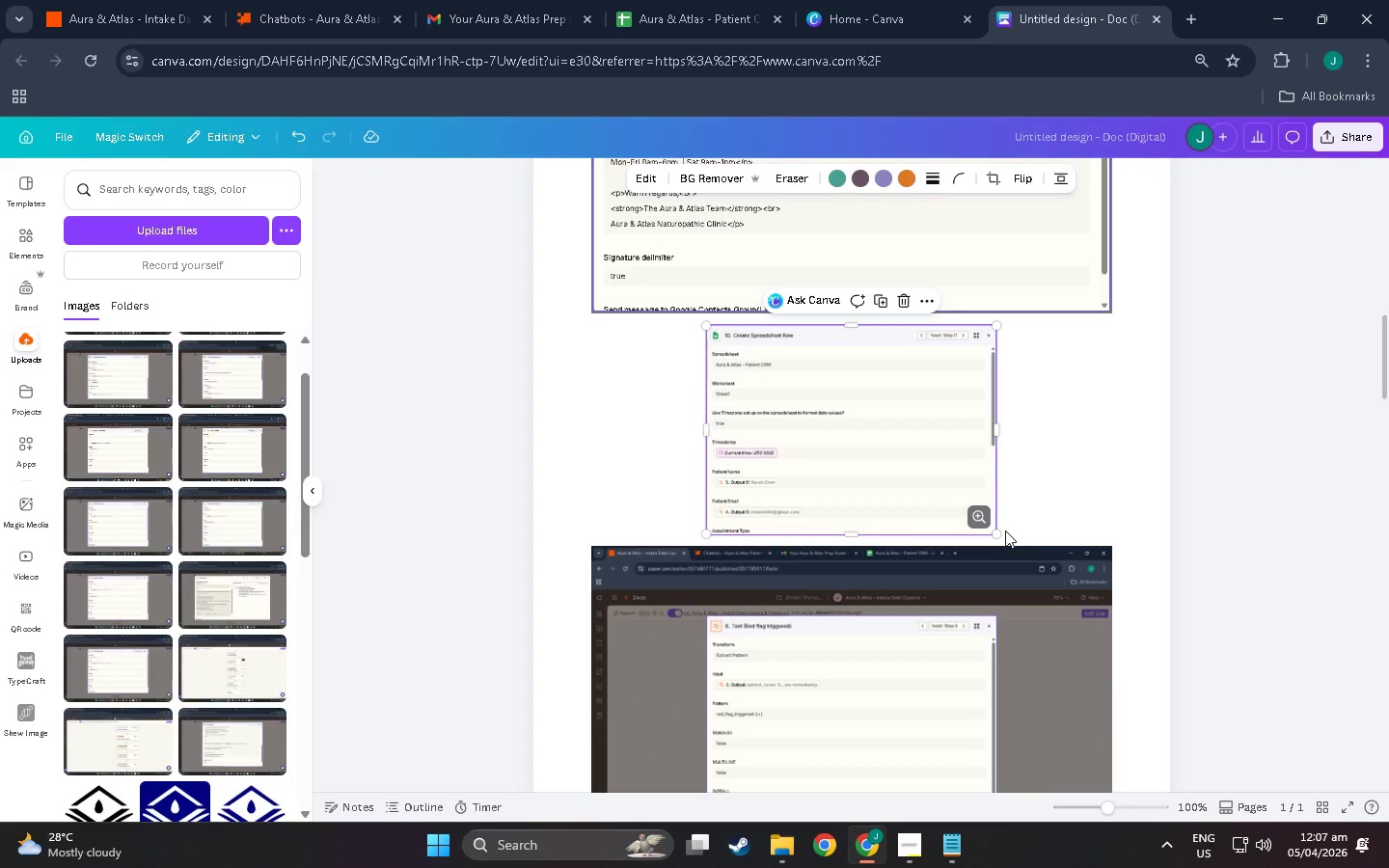 
left_click_drag(start_coordinate=[996, 531], to_coordinate=[1170, 658])
 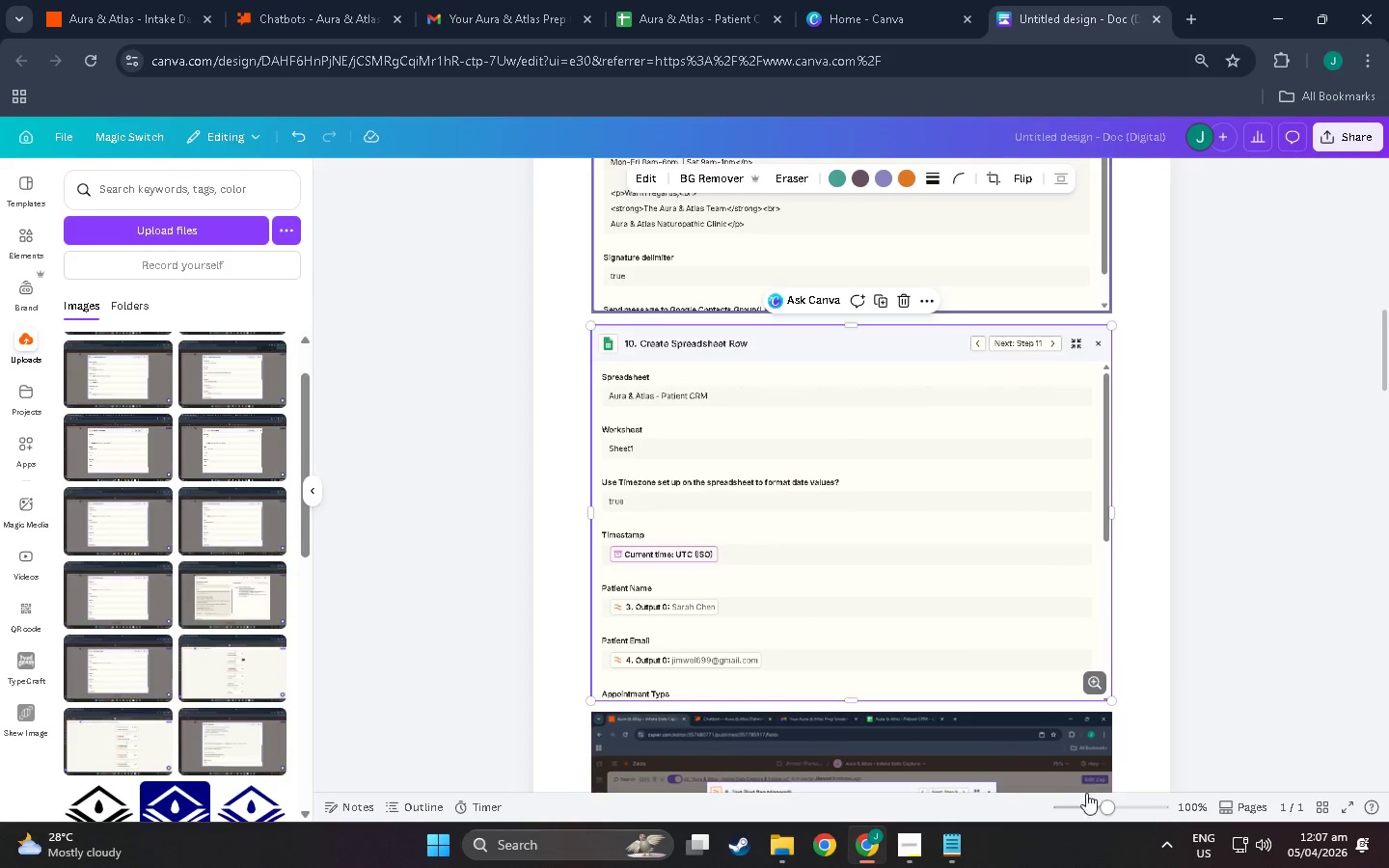 
left_click_drag(start_coordinate=[1104, 808], to_coordinate=[1112, 812])
 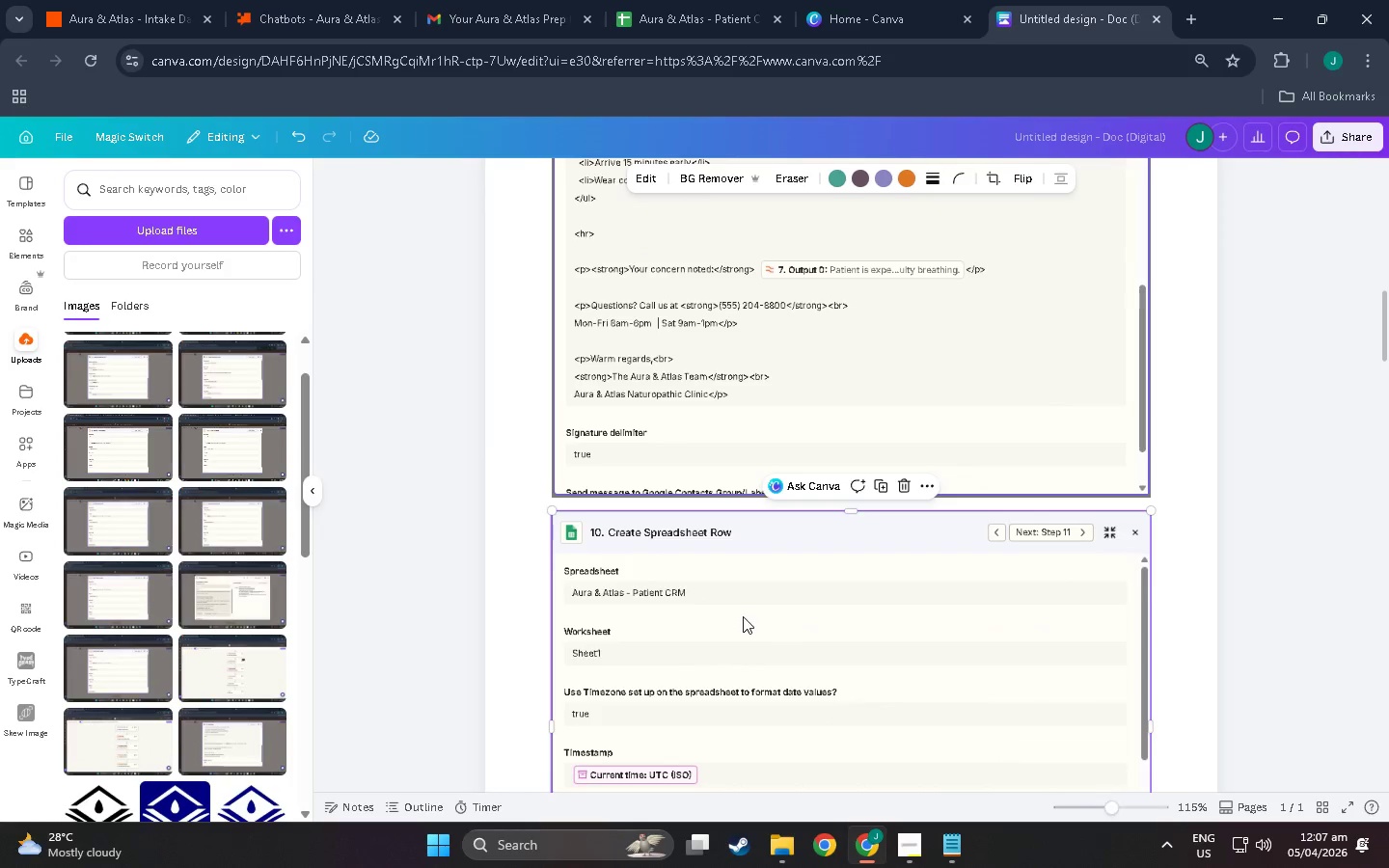 
scroll: coordinate [1080, 499], scroll_direction: up, amount: 40.0
 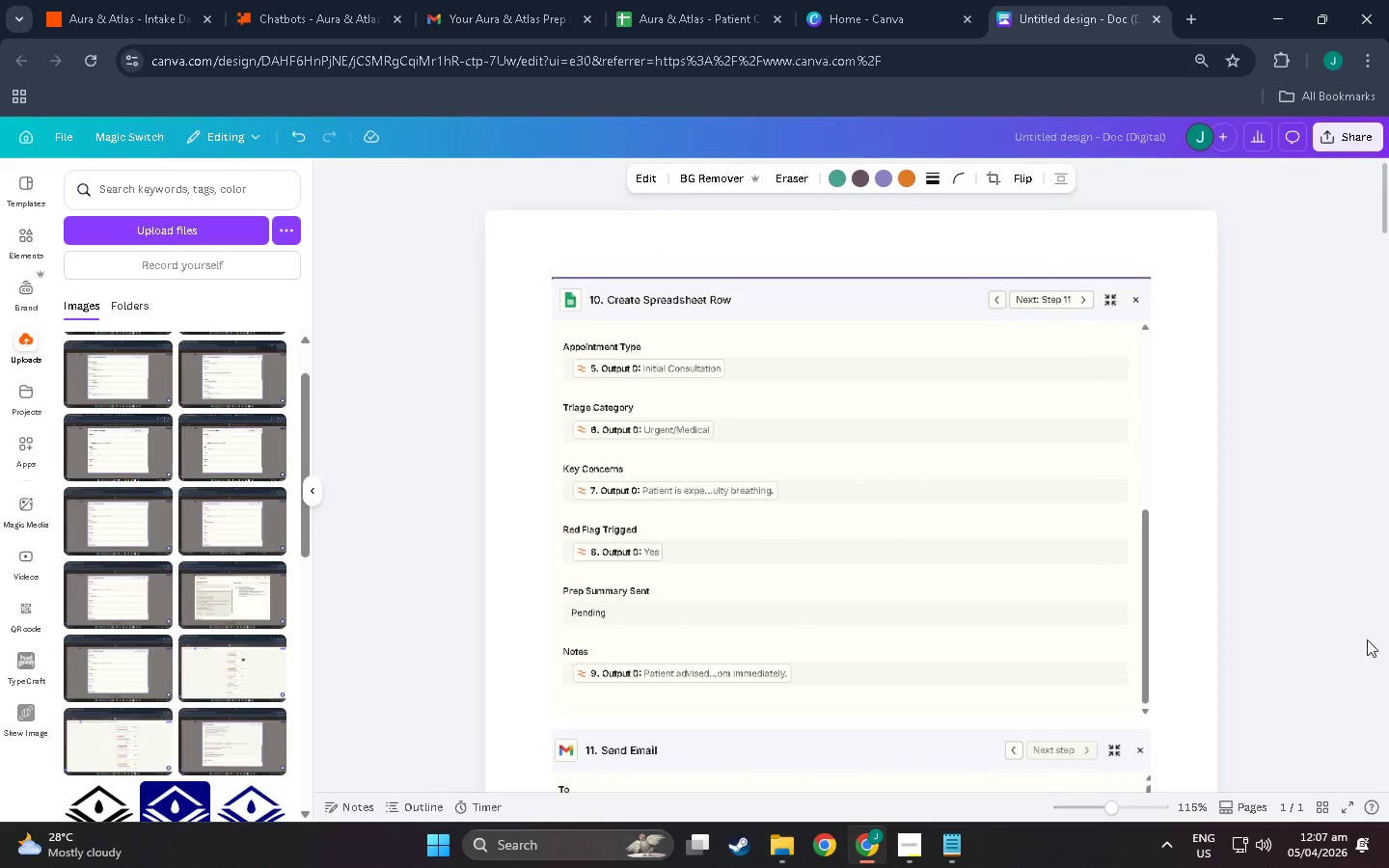 
scroll: coordinate [768, 597], scroll_direction: down, amount: 56.0
 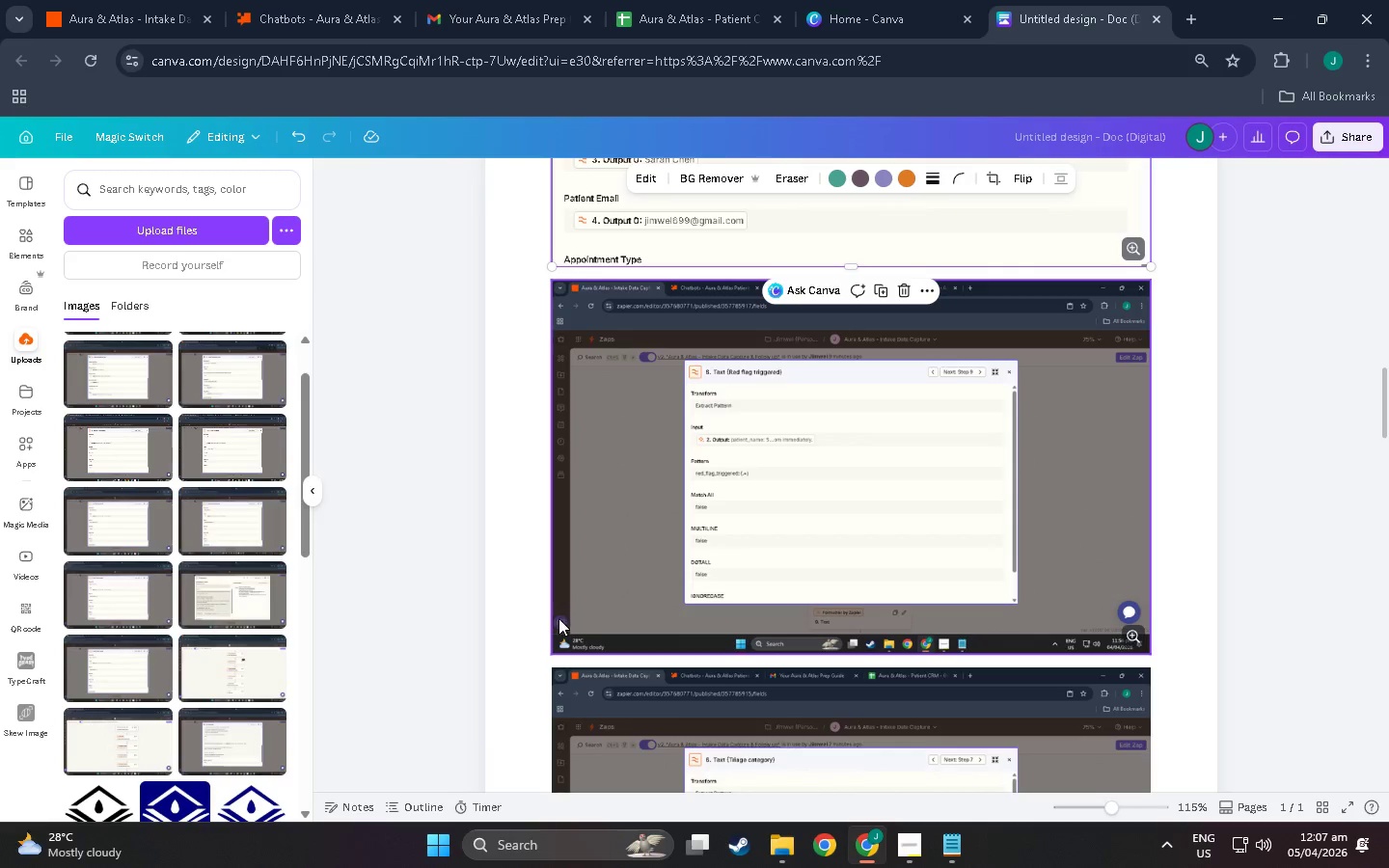 
wait(8.16)
 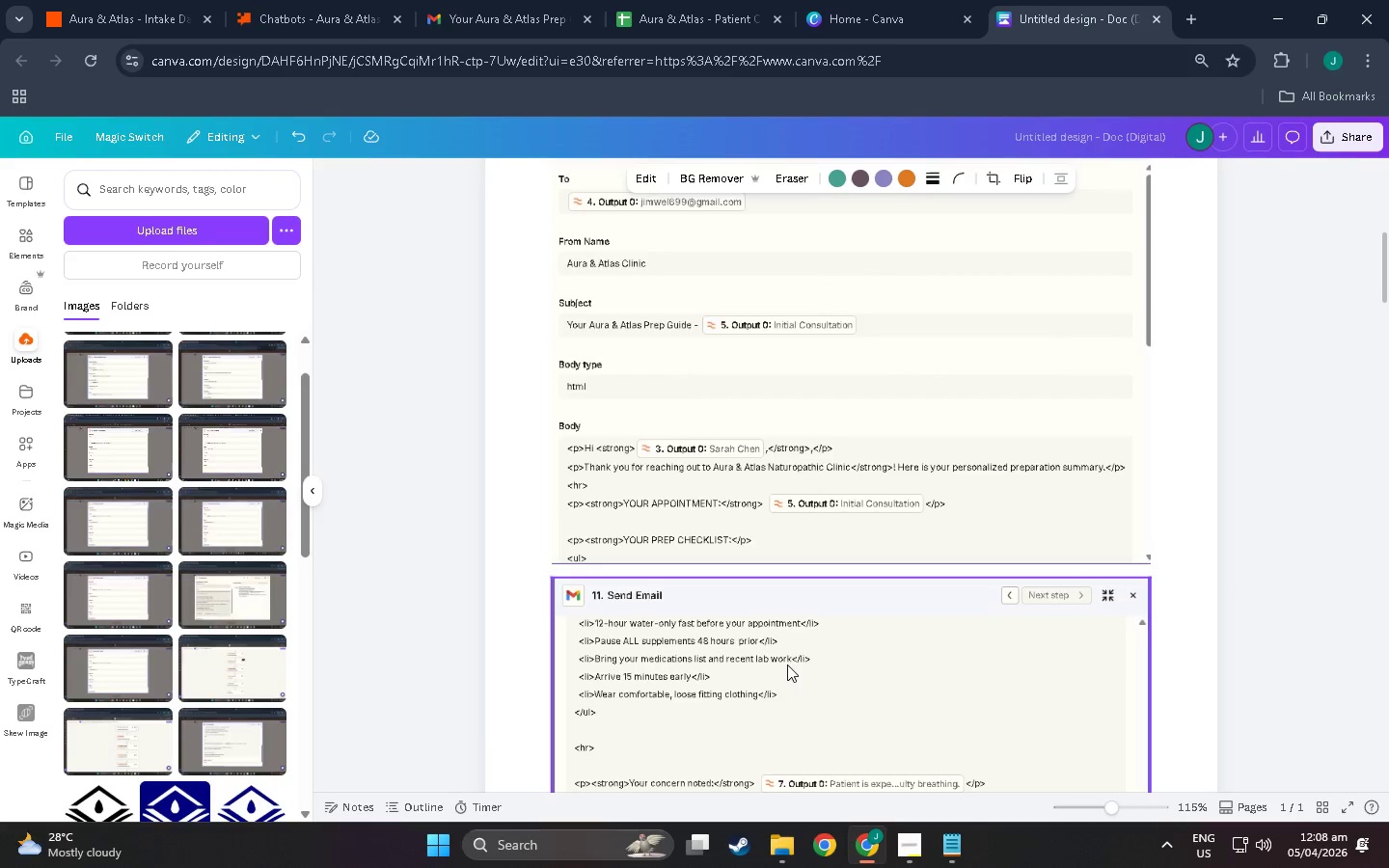 
key(Alt+Tab)
 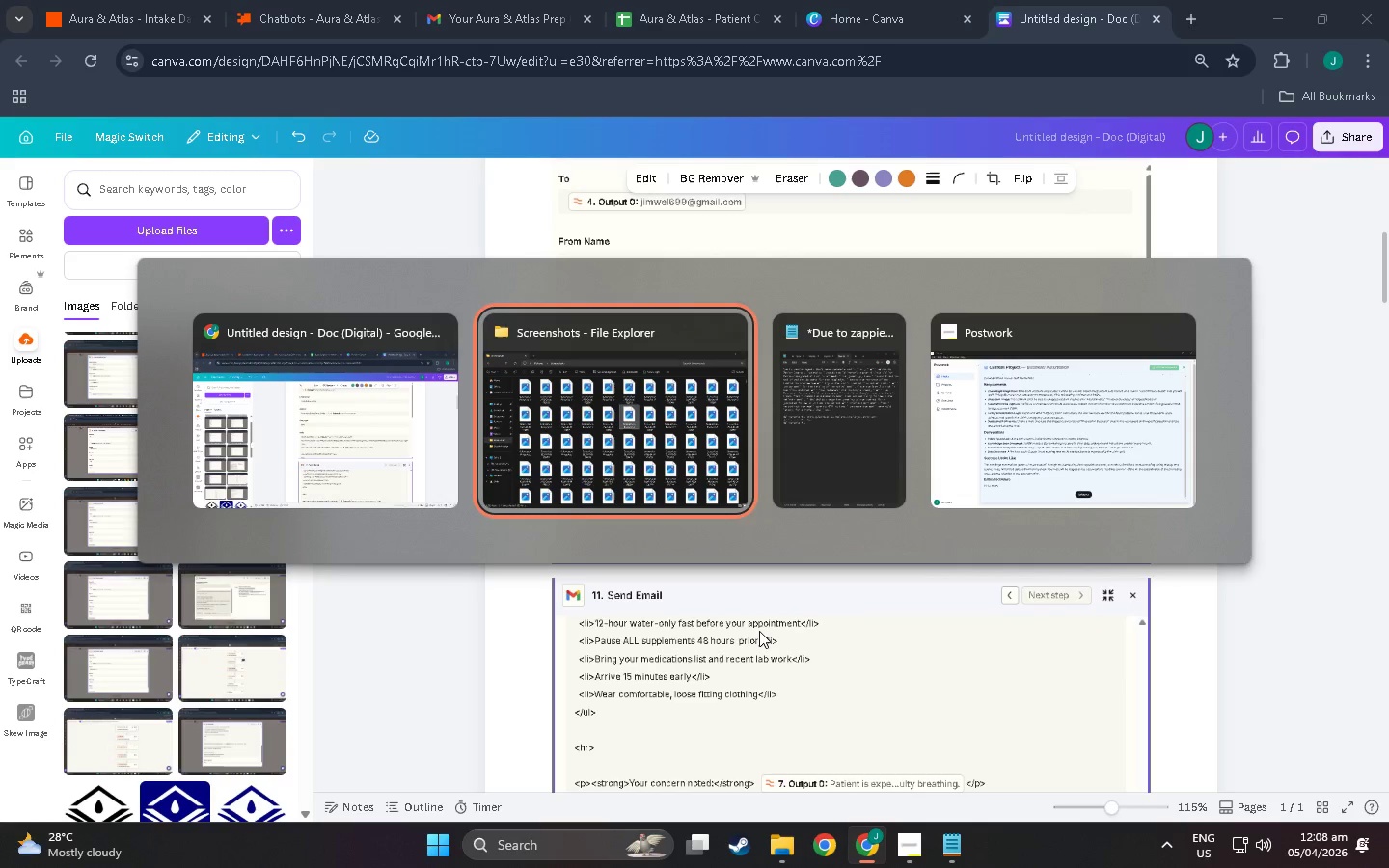 
scroll: coordinate [787, 665], scroll_direction: up, amount: 37.0
 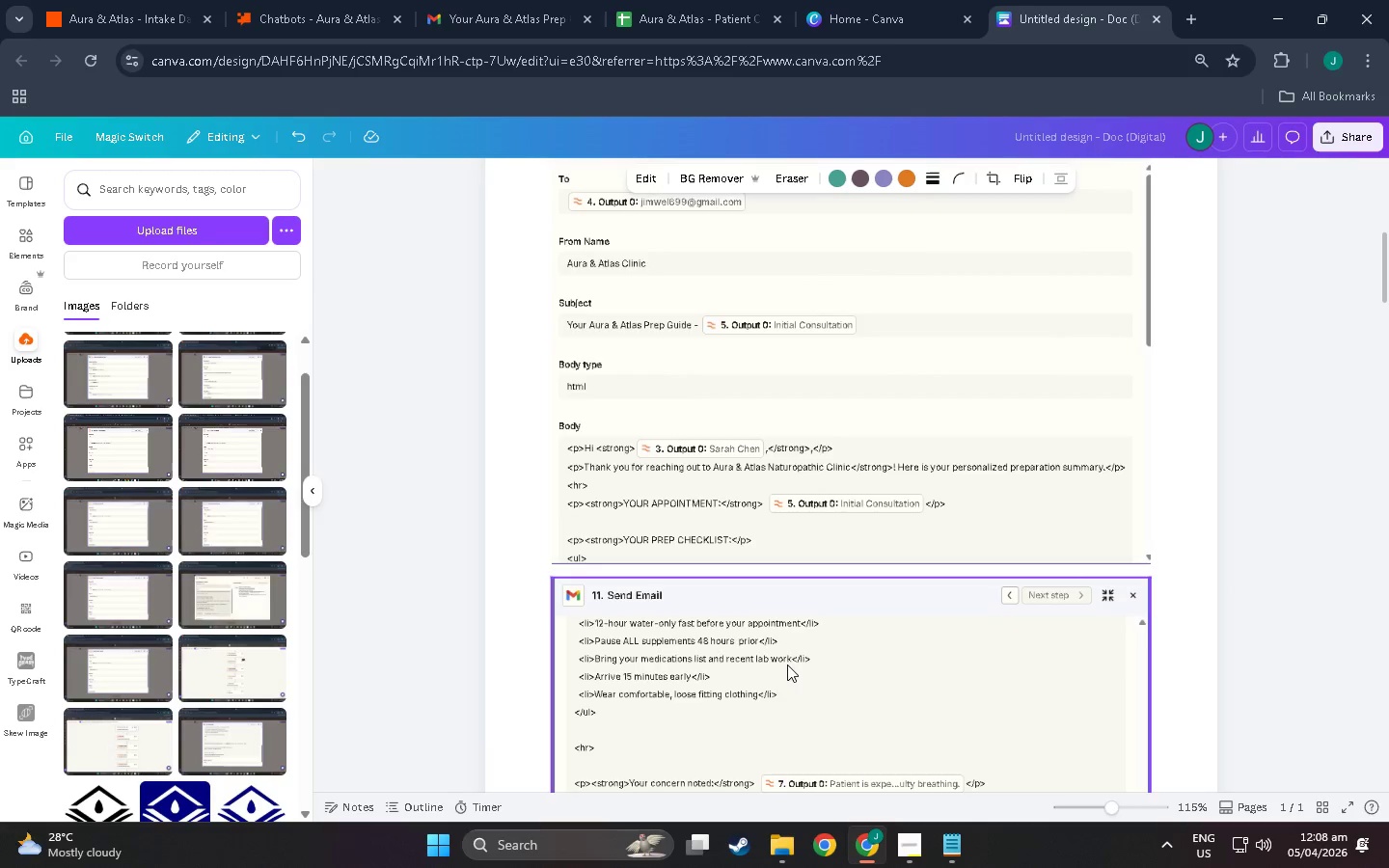 
key(Alt+Tab)
 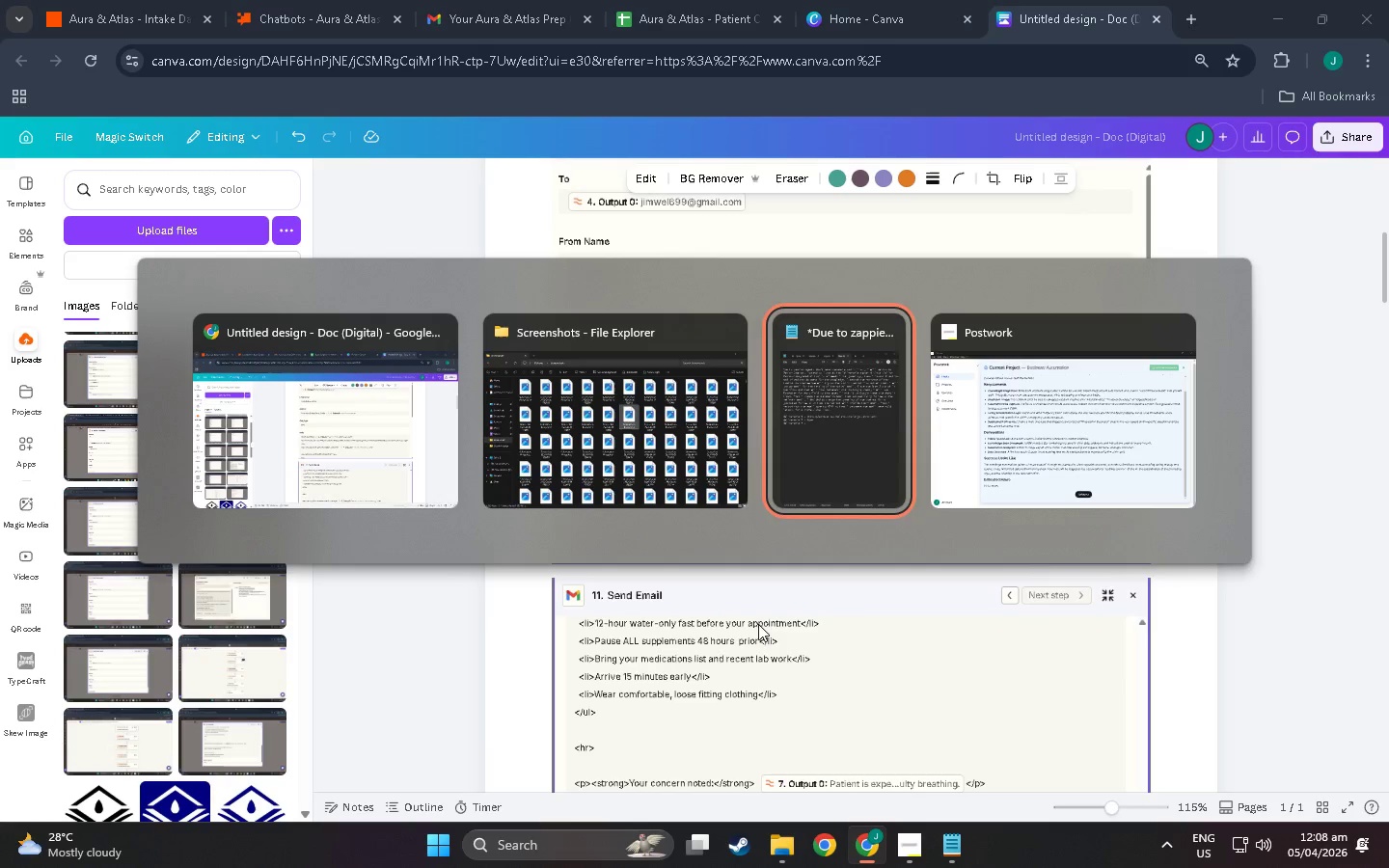 
key(Alt+Tab)